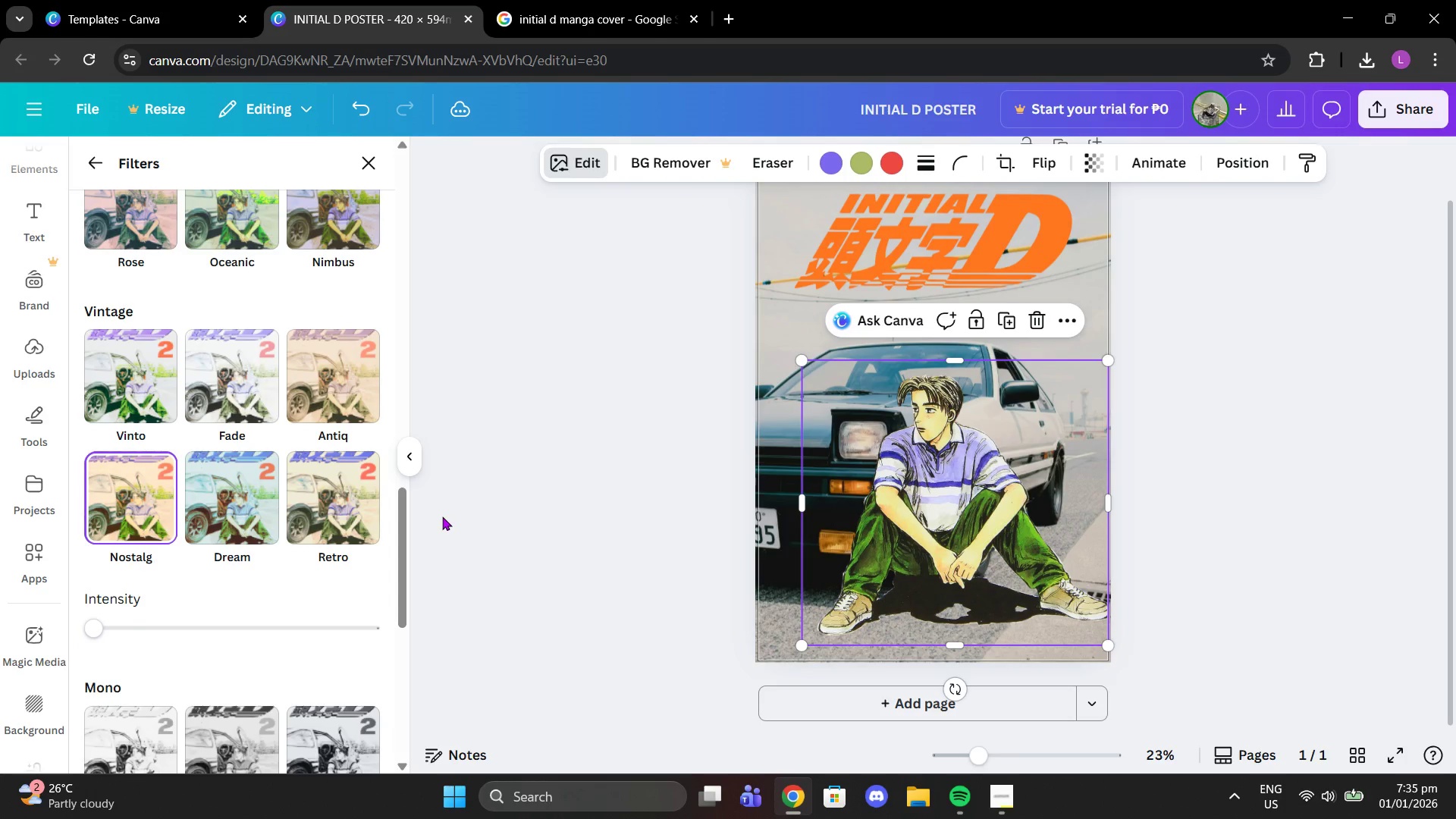 
scroll: coordinate [224, 469], scroll_direction: up, amount: 8.0
 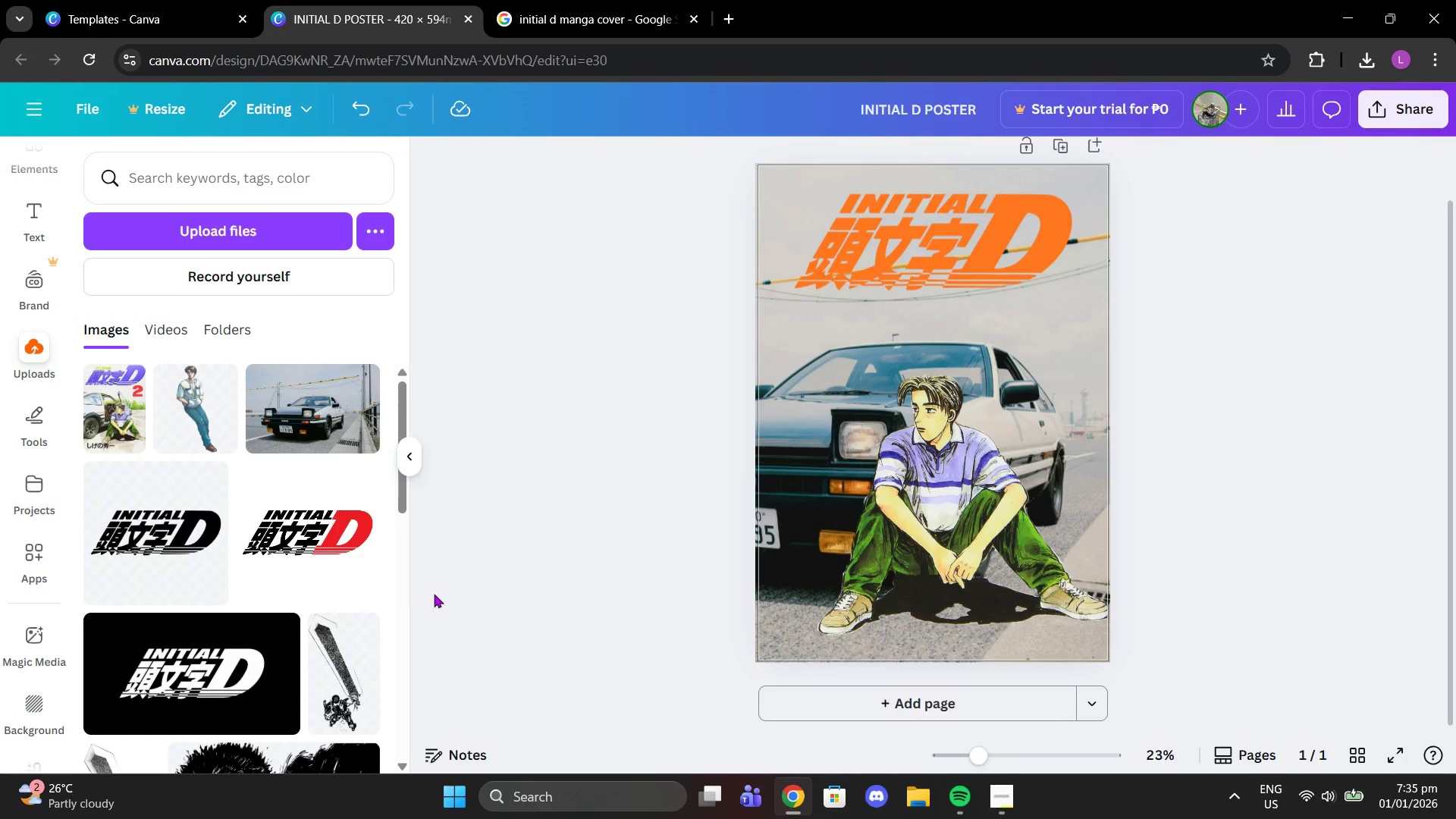 
left_click([893, 453])
 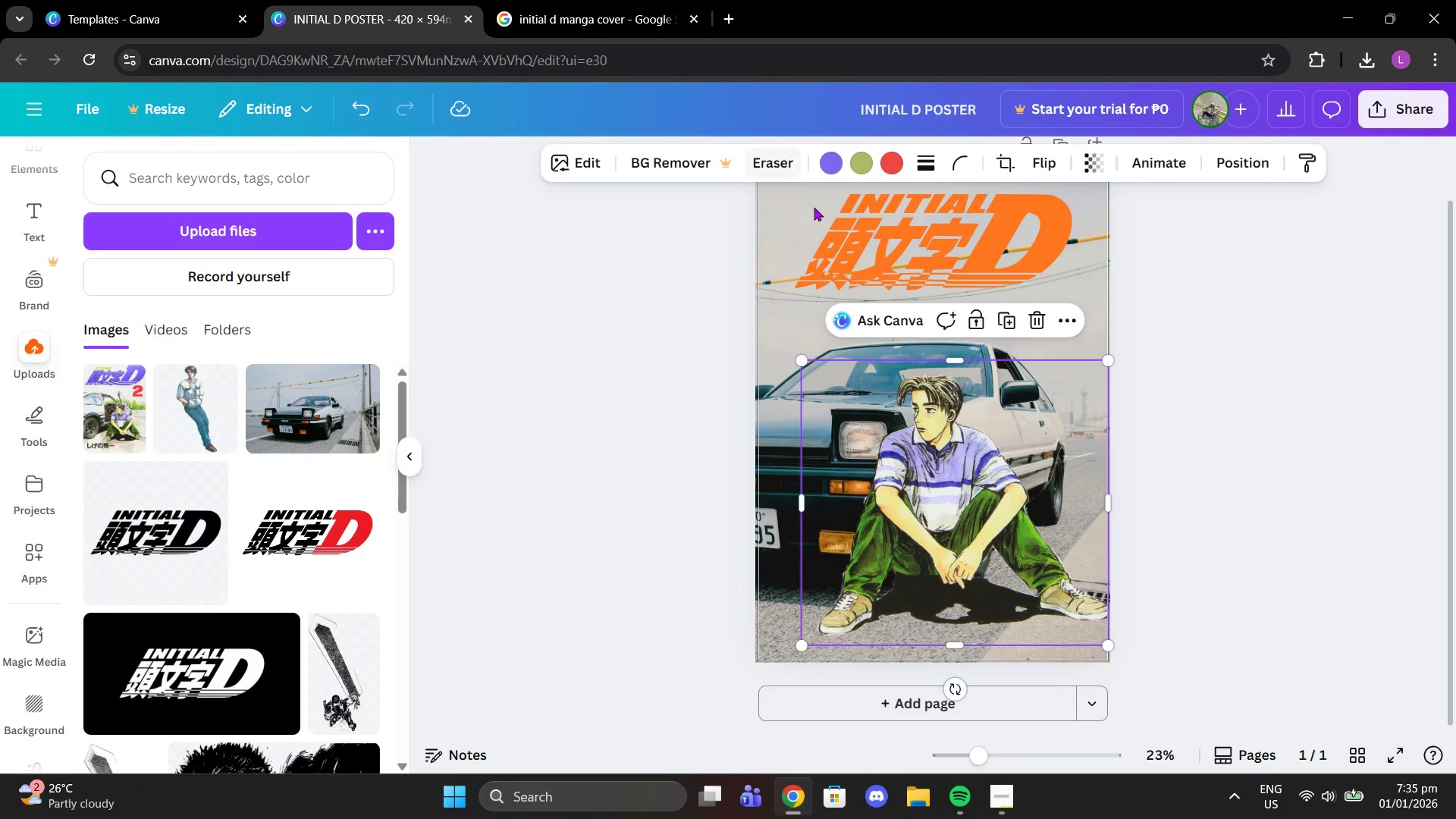 
left_click([804, 224])
 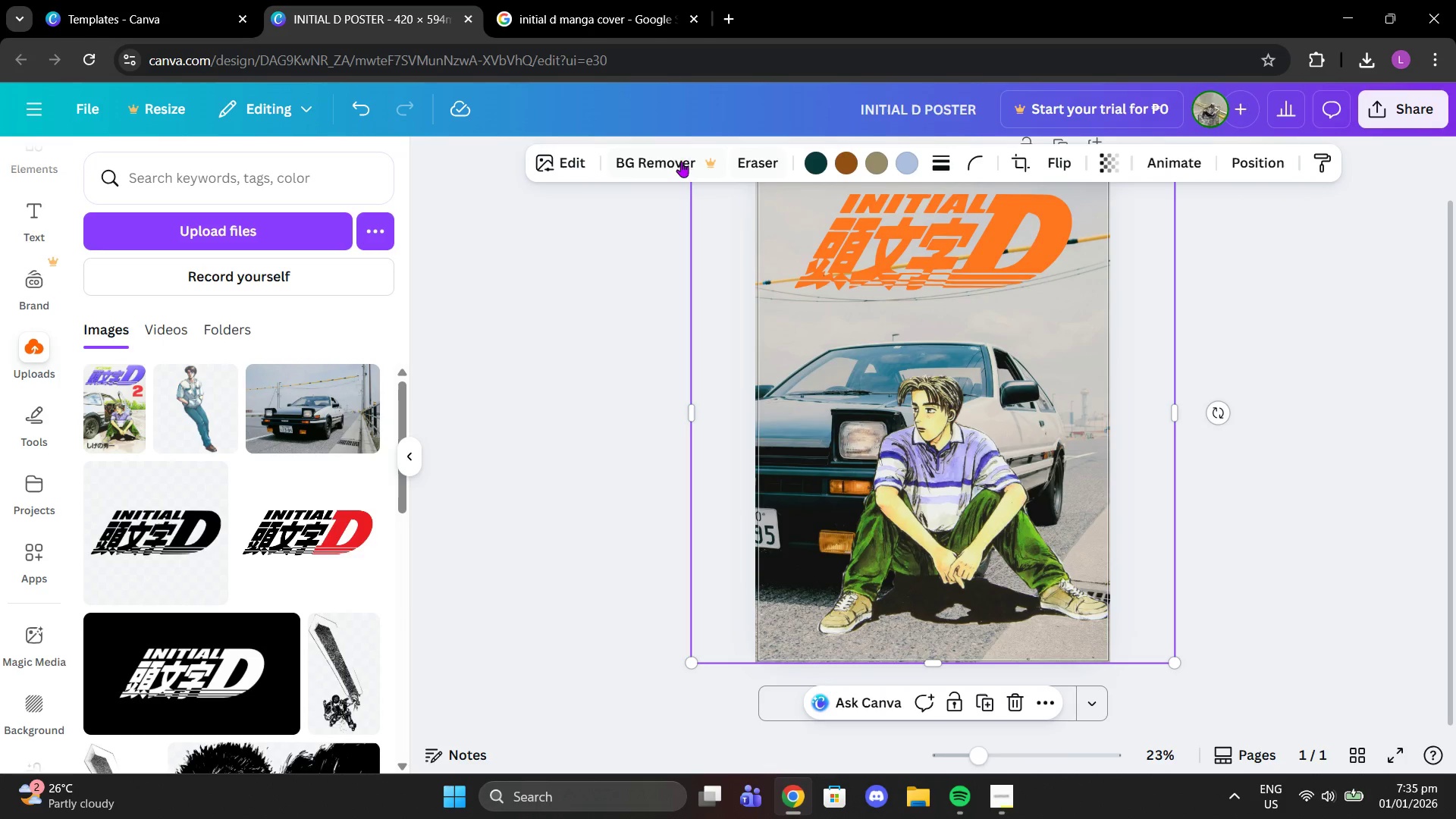 
left_click([544, 166])
 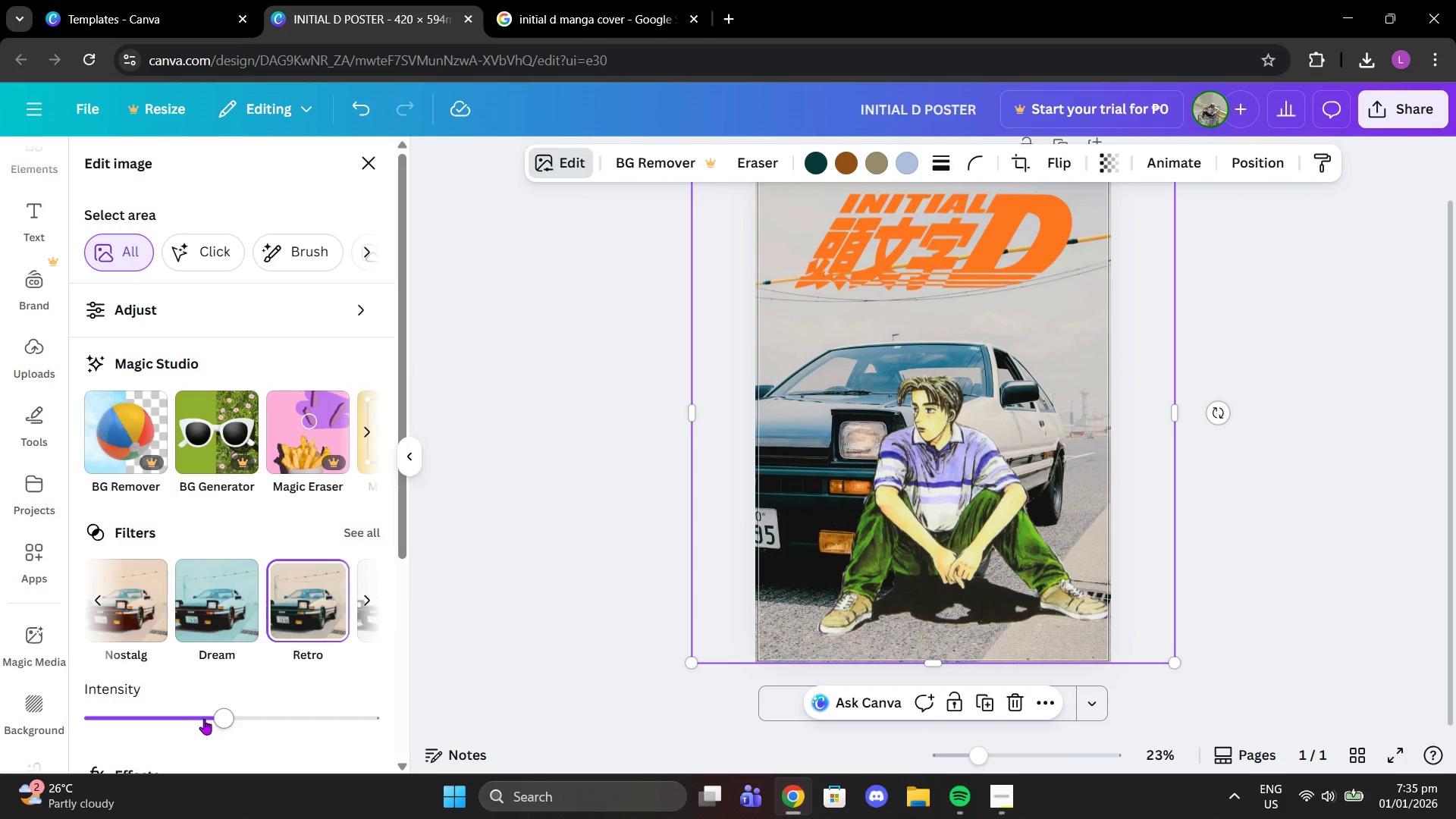 
left_click_drag(start_coordinate=[222, 720], to_coordinate=[231, 711])
 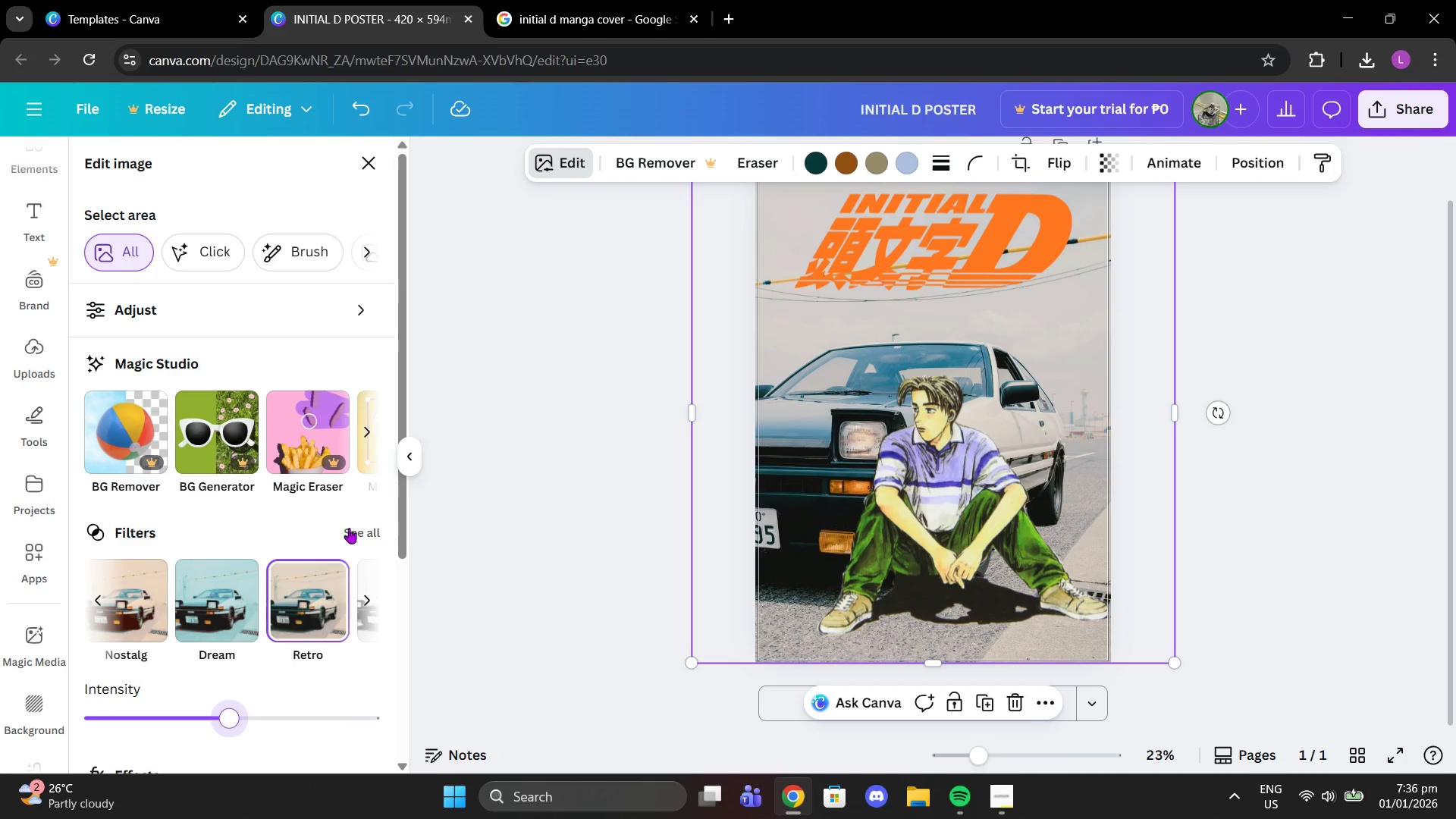 
left_click([351, 528])
 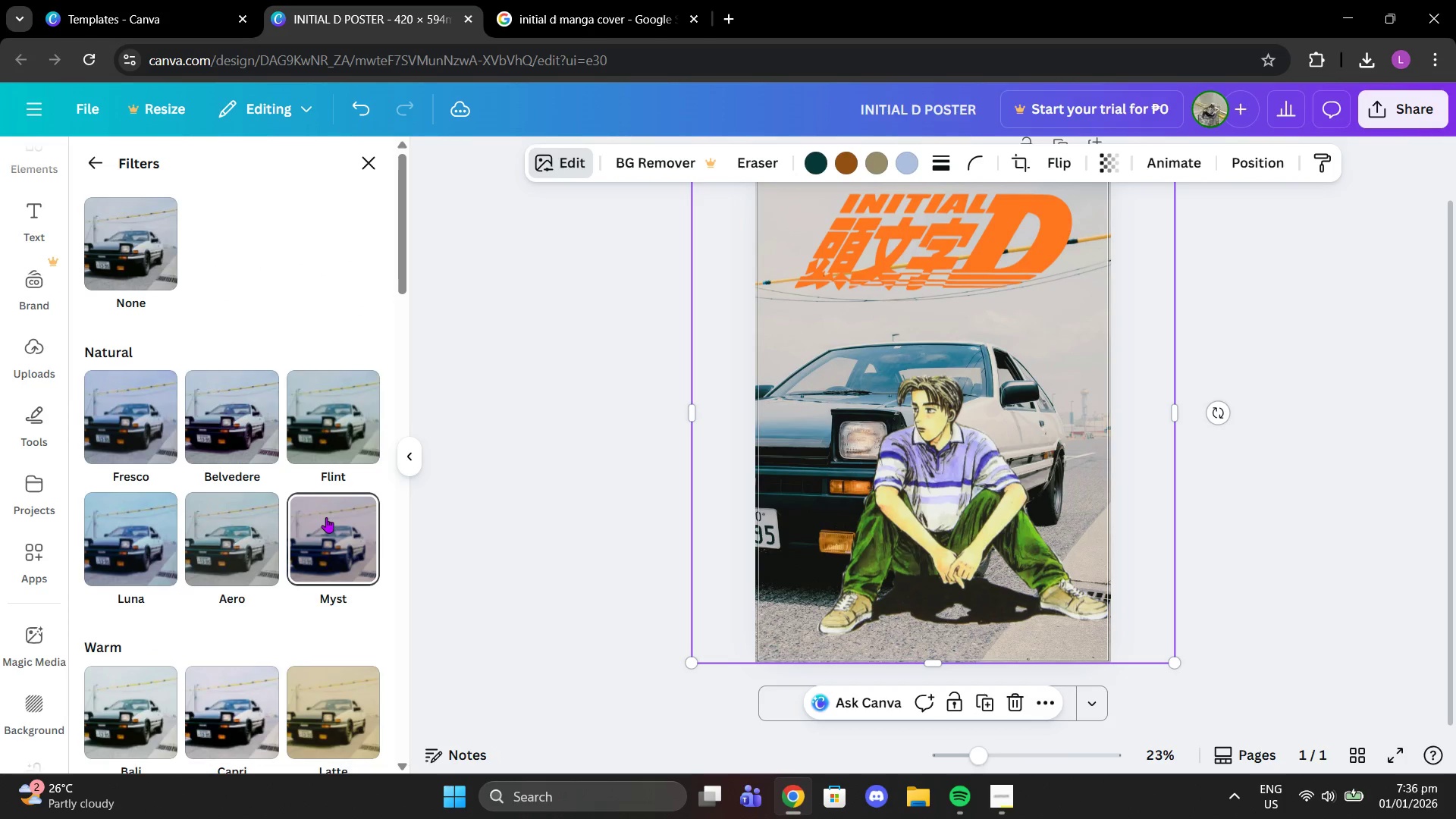 
scroll: coordinate [296, 512], scroll_direction: down, amount: 18.0
 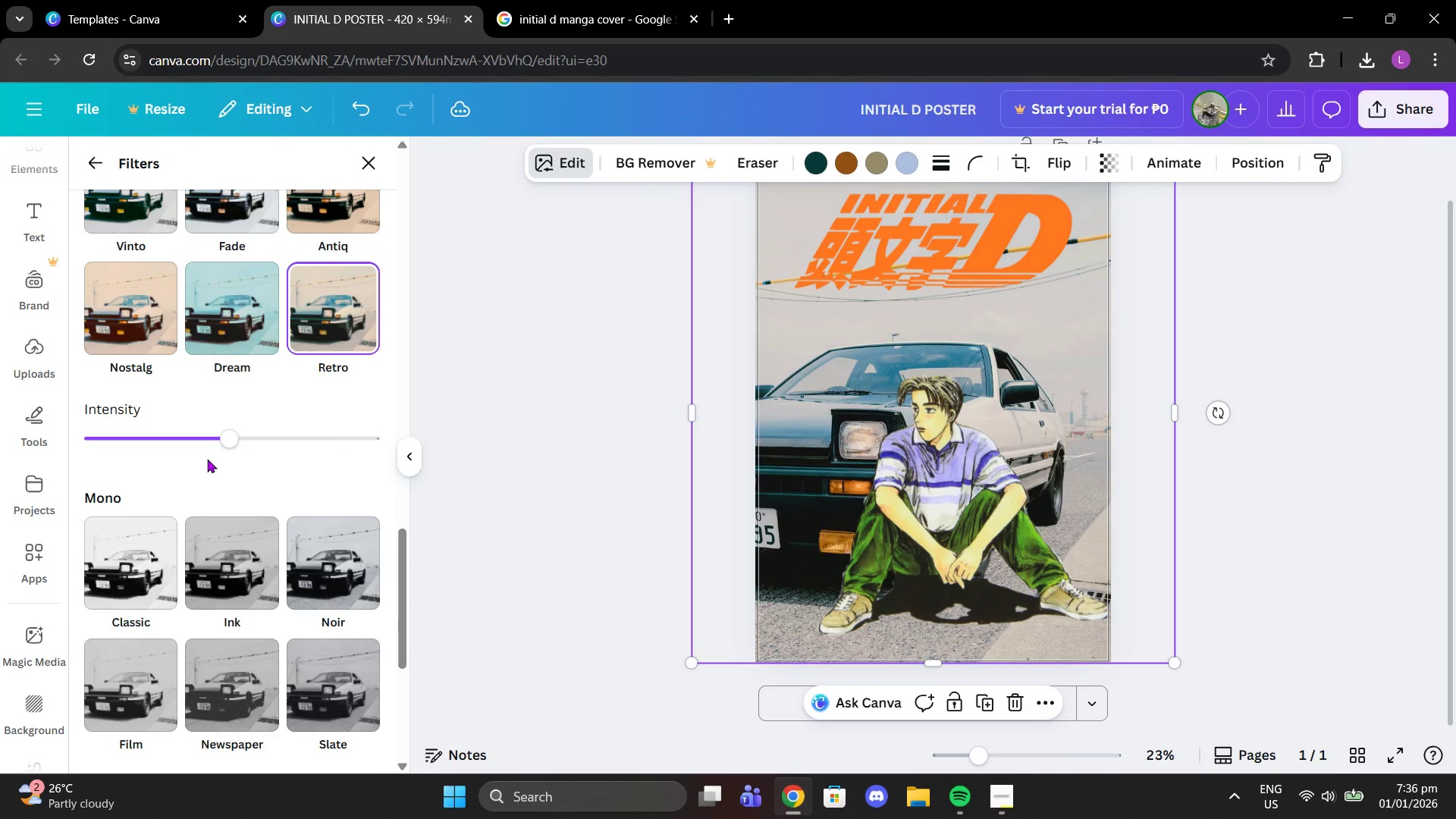 
scroll: coordinate [209, 459], scroll_direction: up, amount: 1.0
 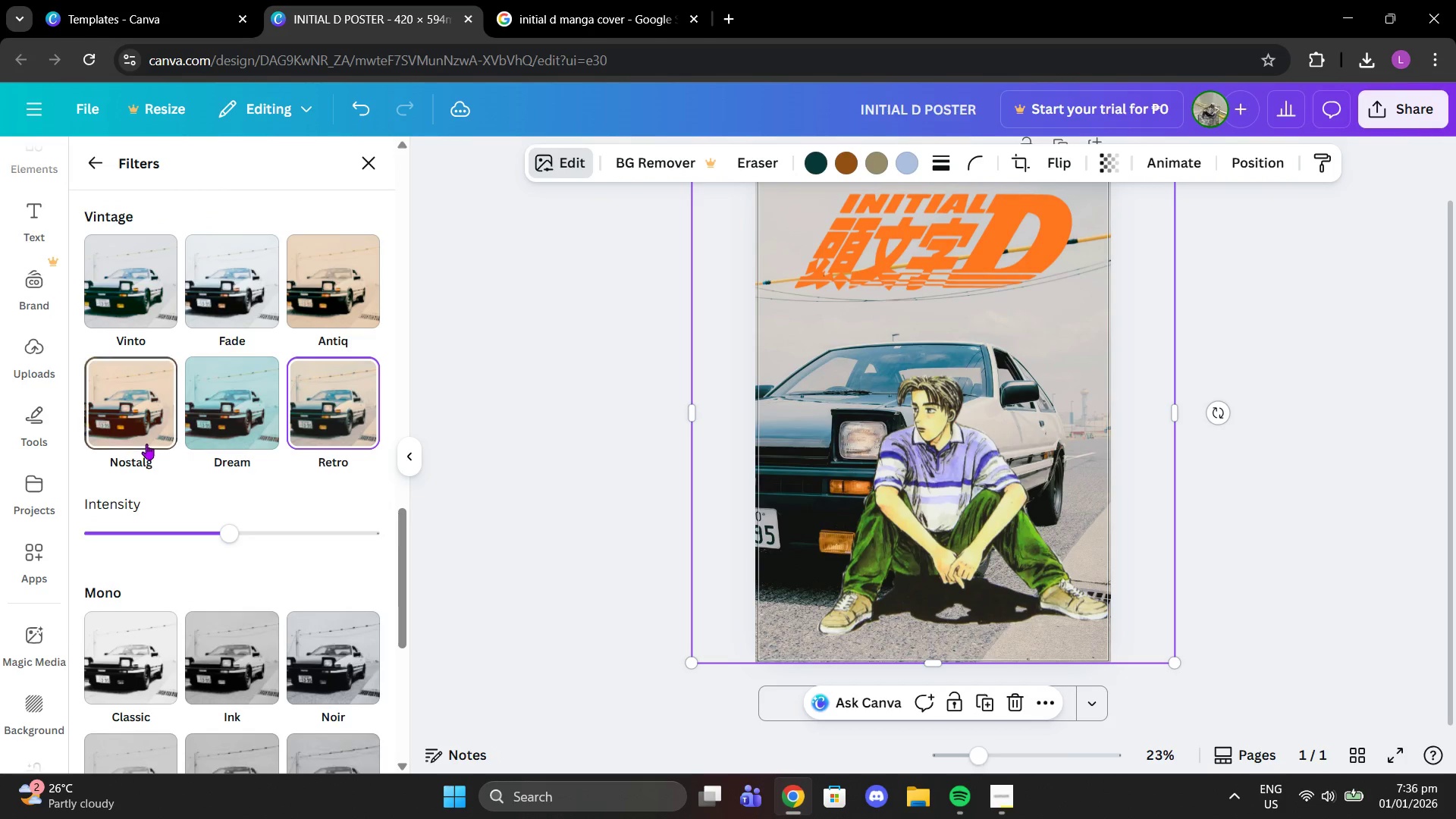 
left_click([145, 444])
 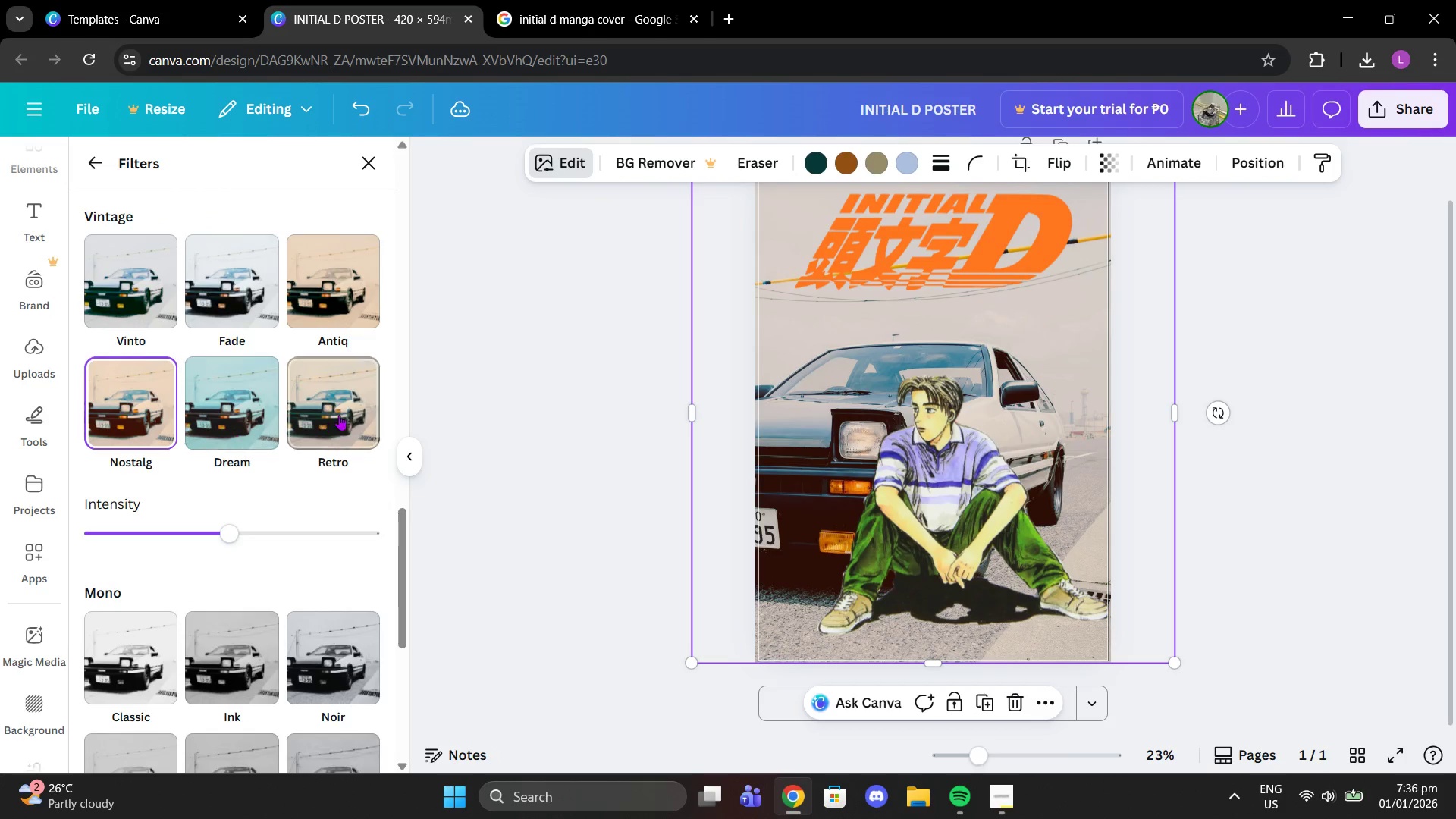 
left_click([340, 415])
 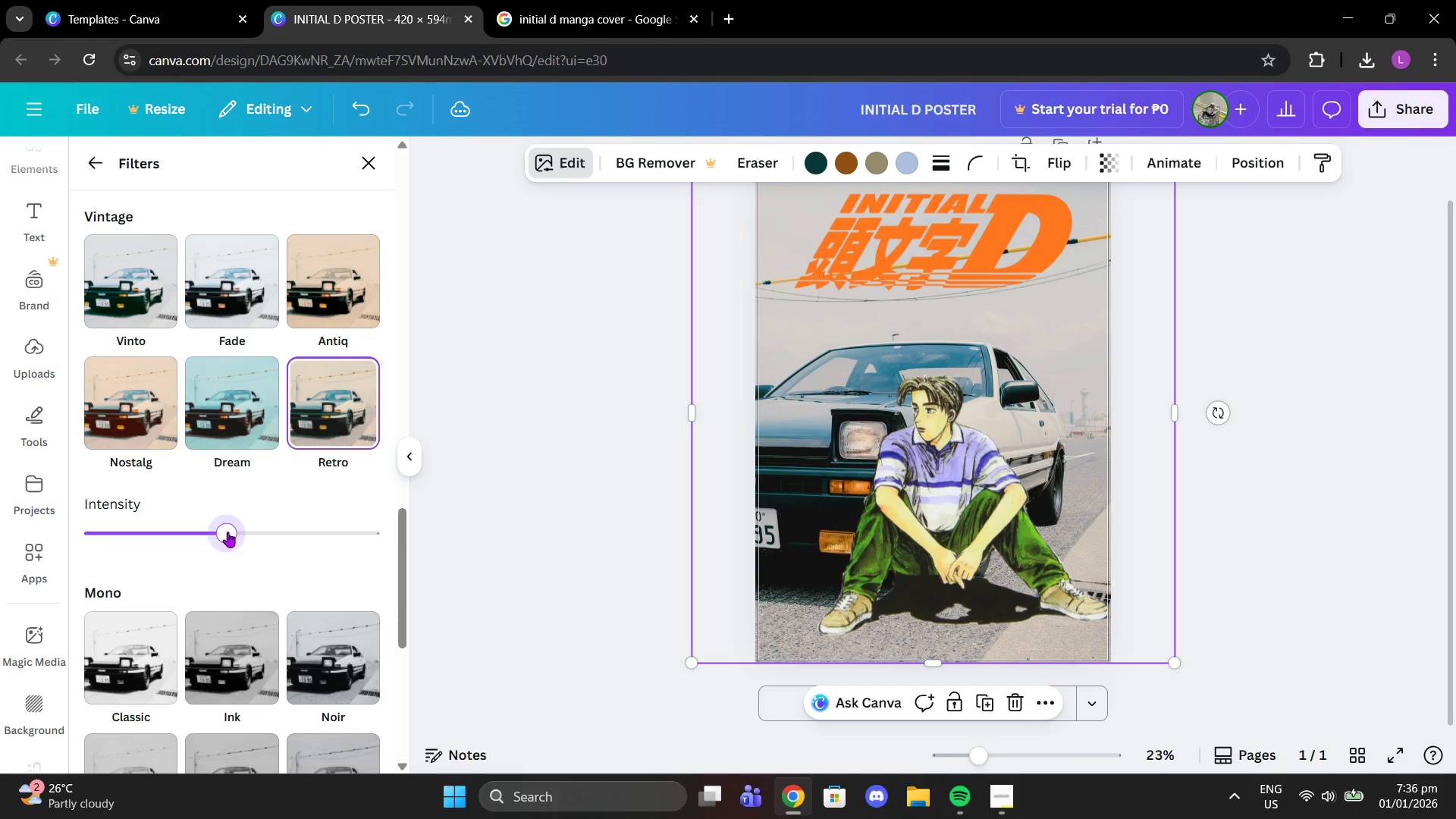 
wait(5.75)
 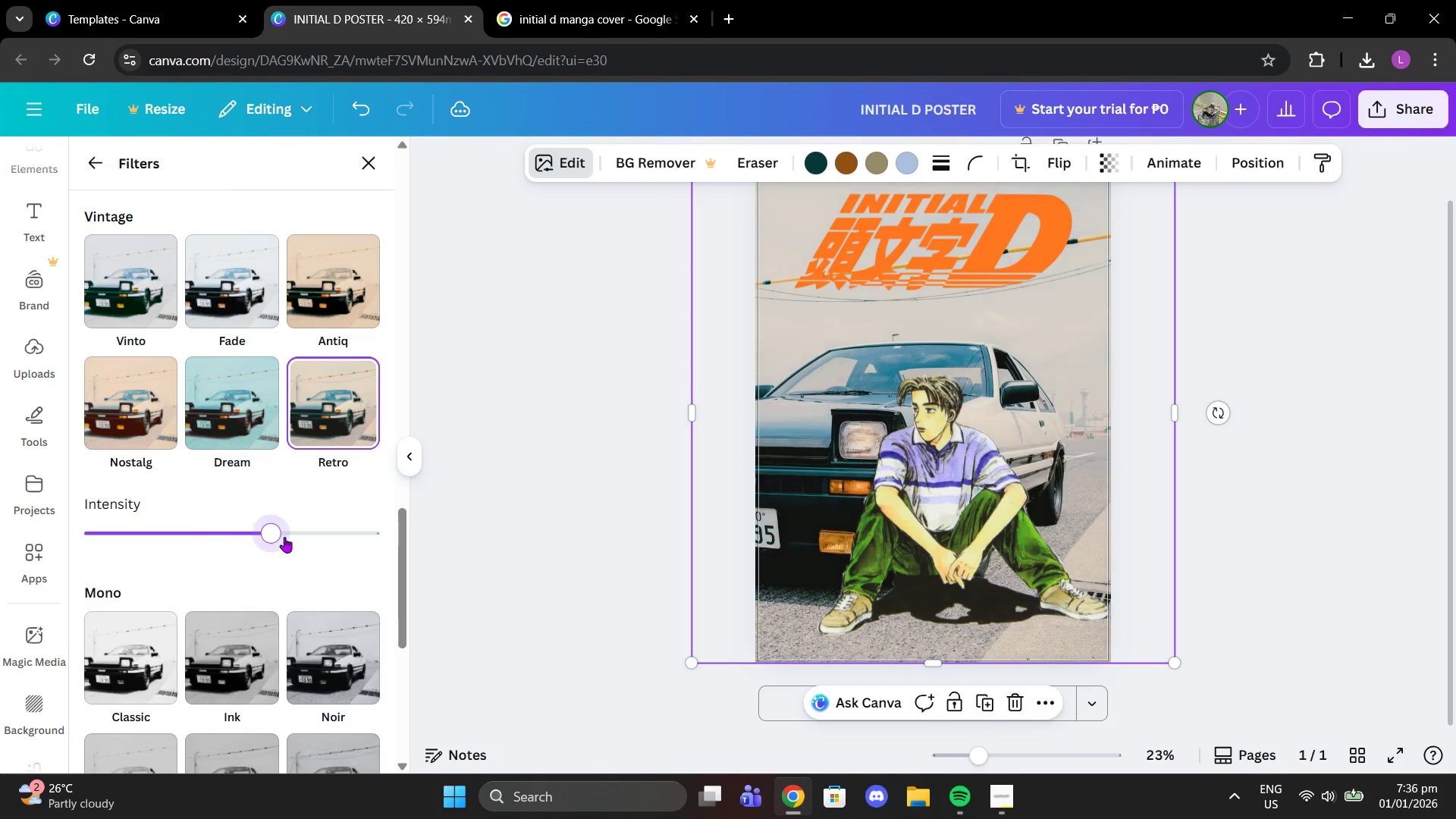 
left_click([510, 371])
 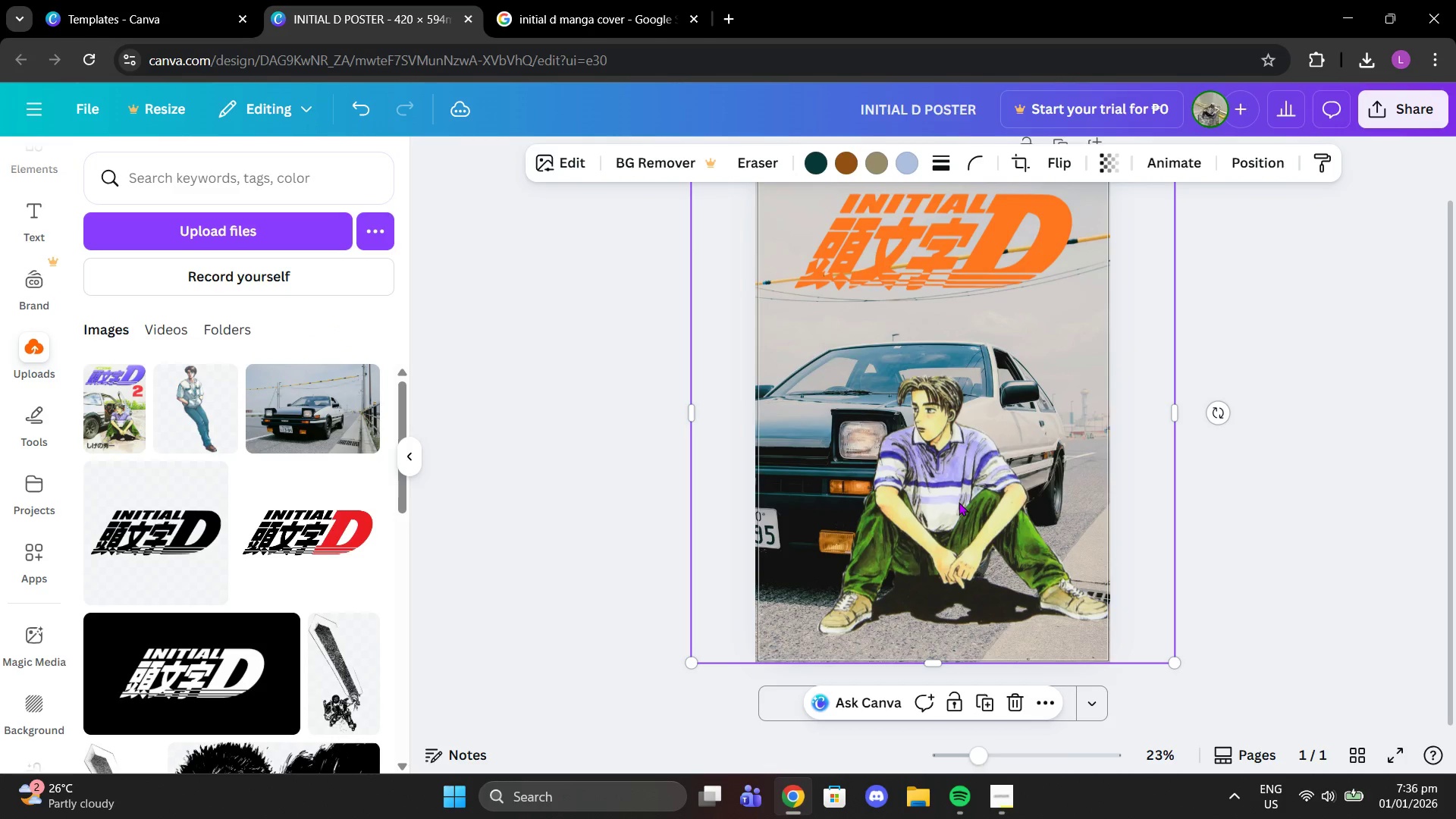 
left_click([959, 502])
 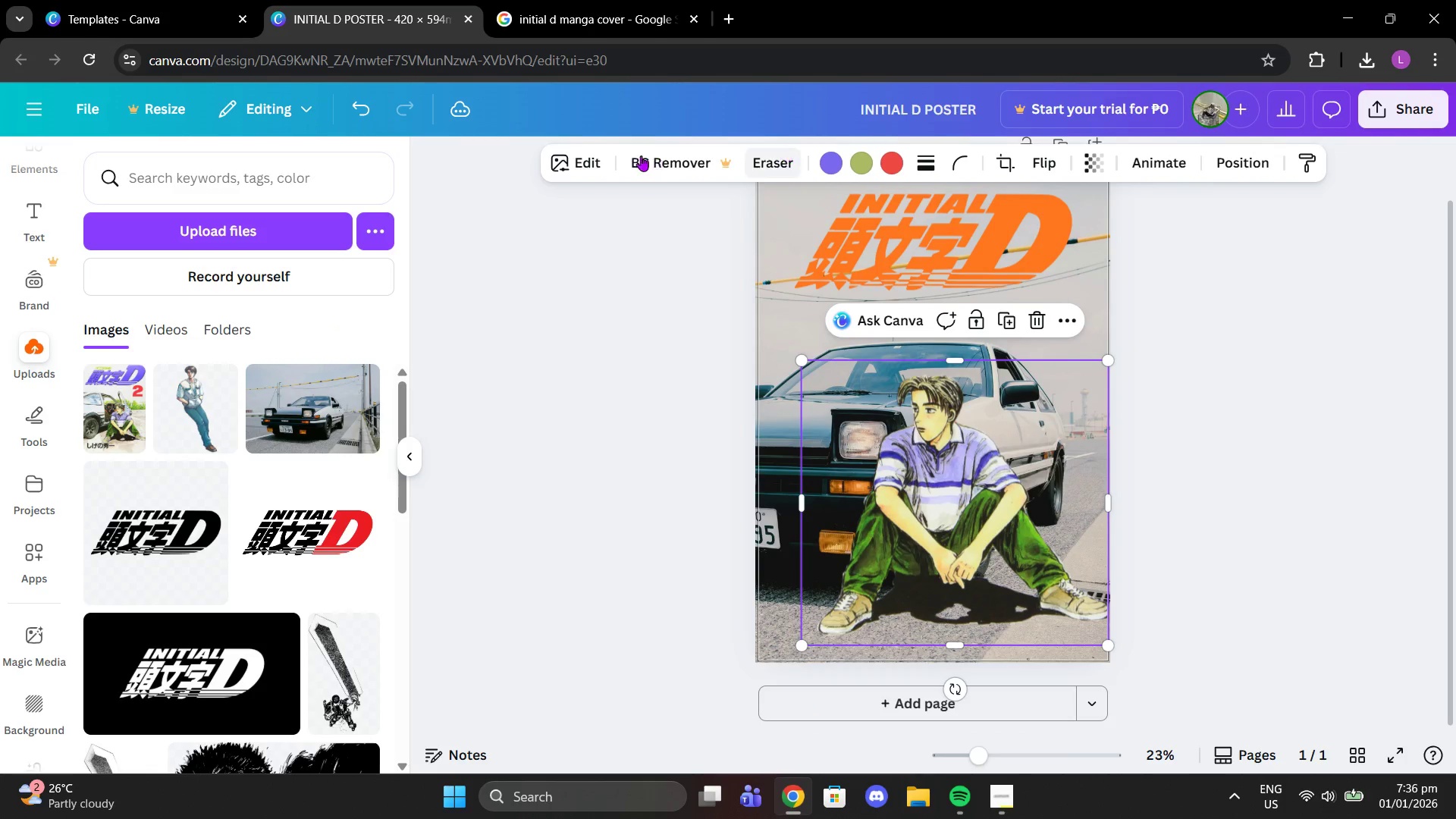 
left_click([593, 157])
 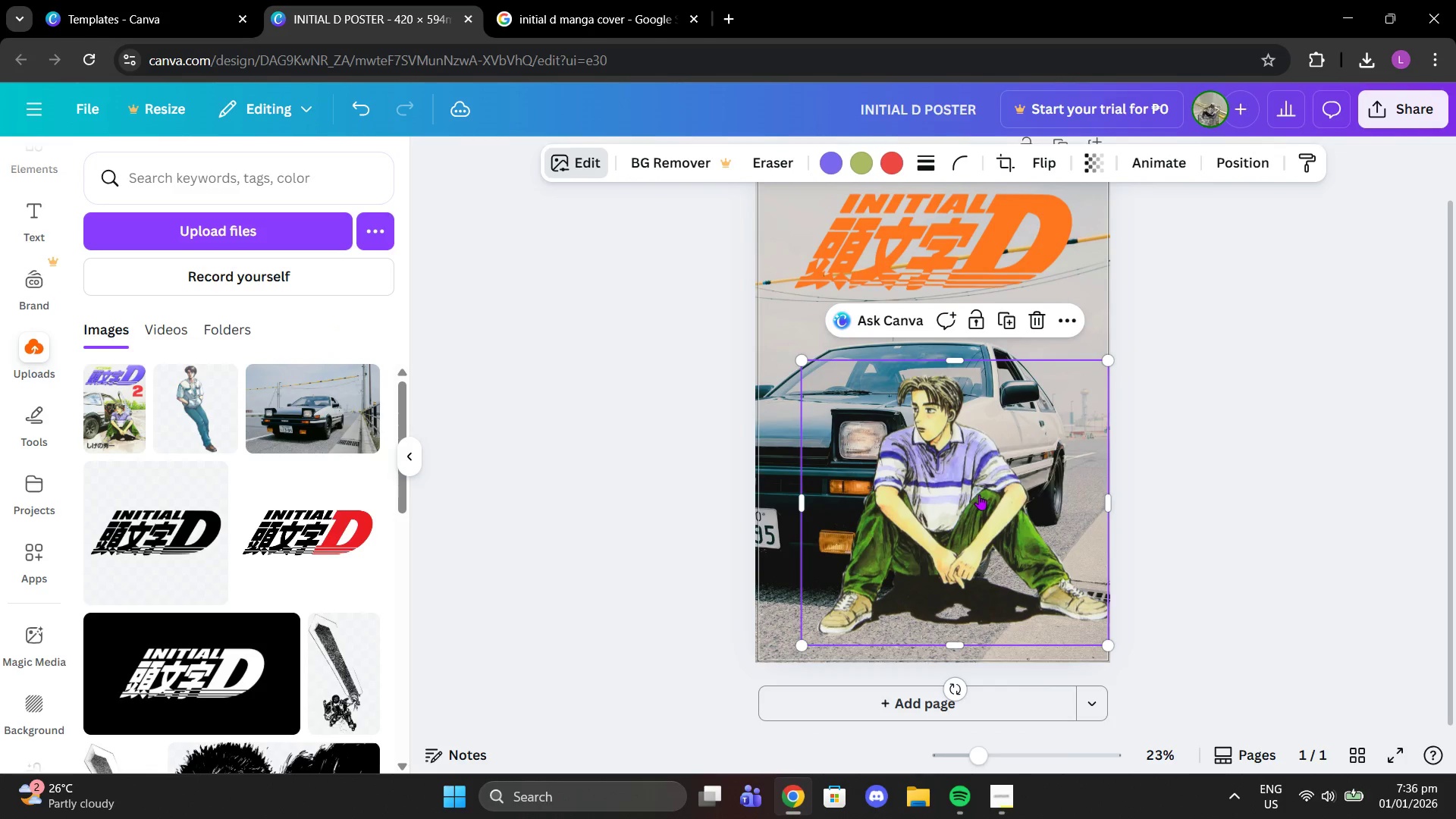 
wait(5.55)
 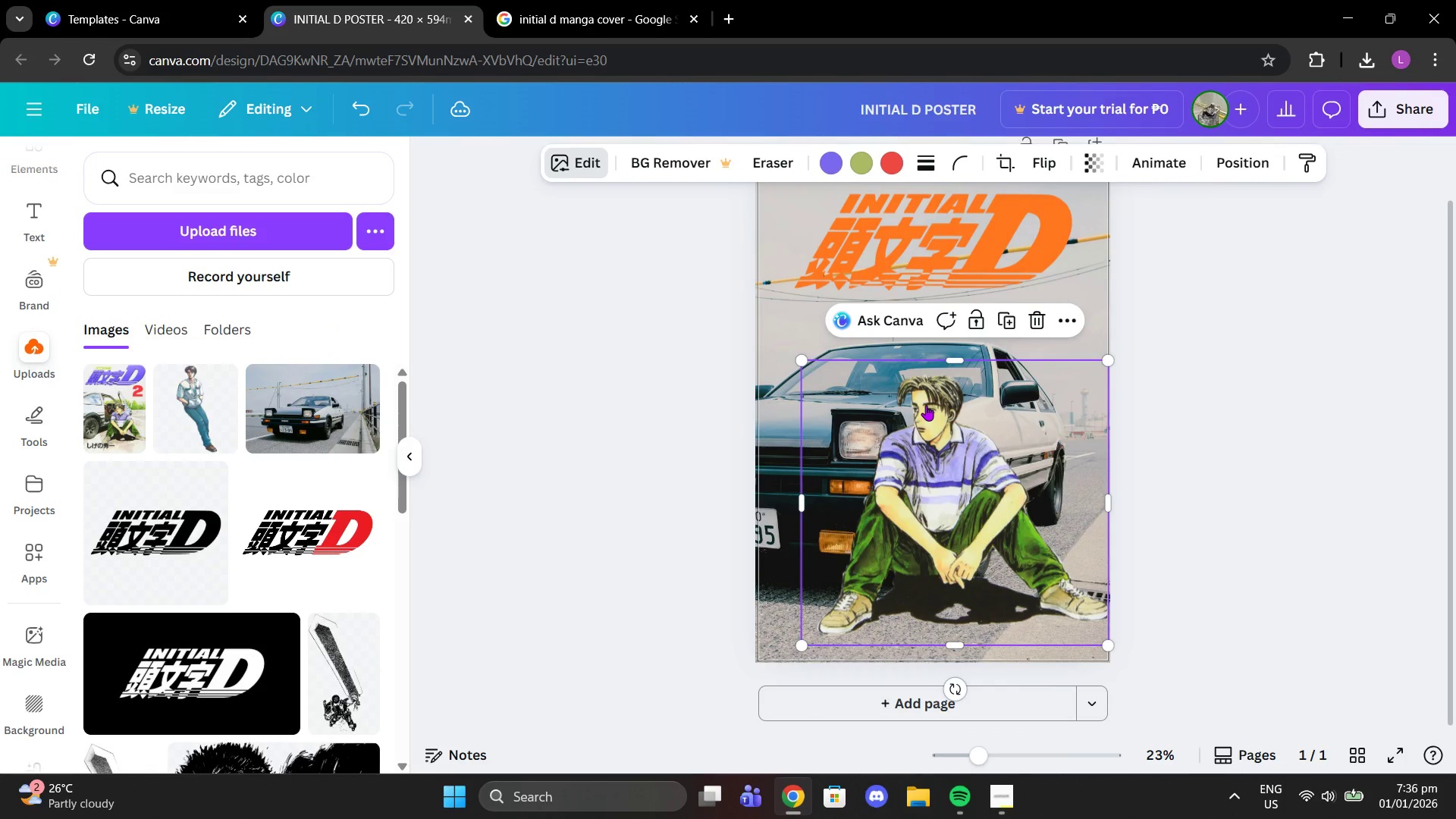 
left_click_drag(start_coordinate=[965, 504], to_coordinate=[965, 534])
 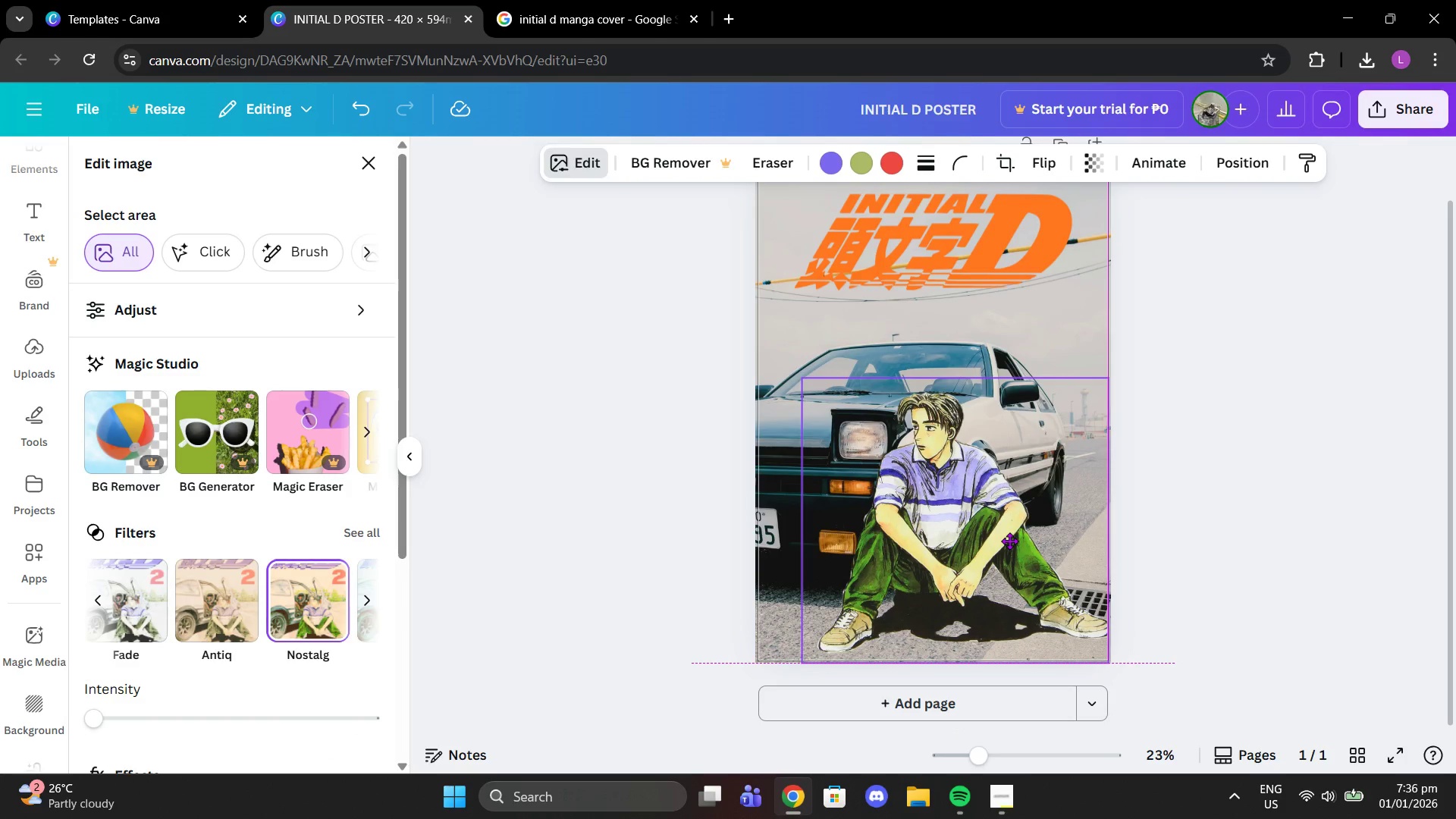 
wait(6.36)
 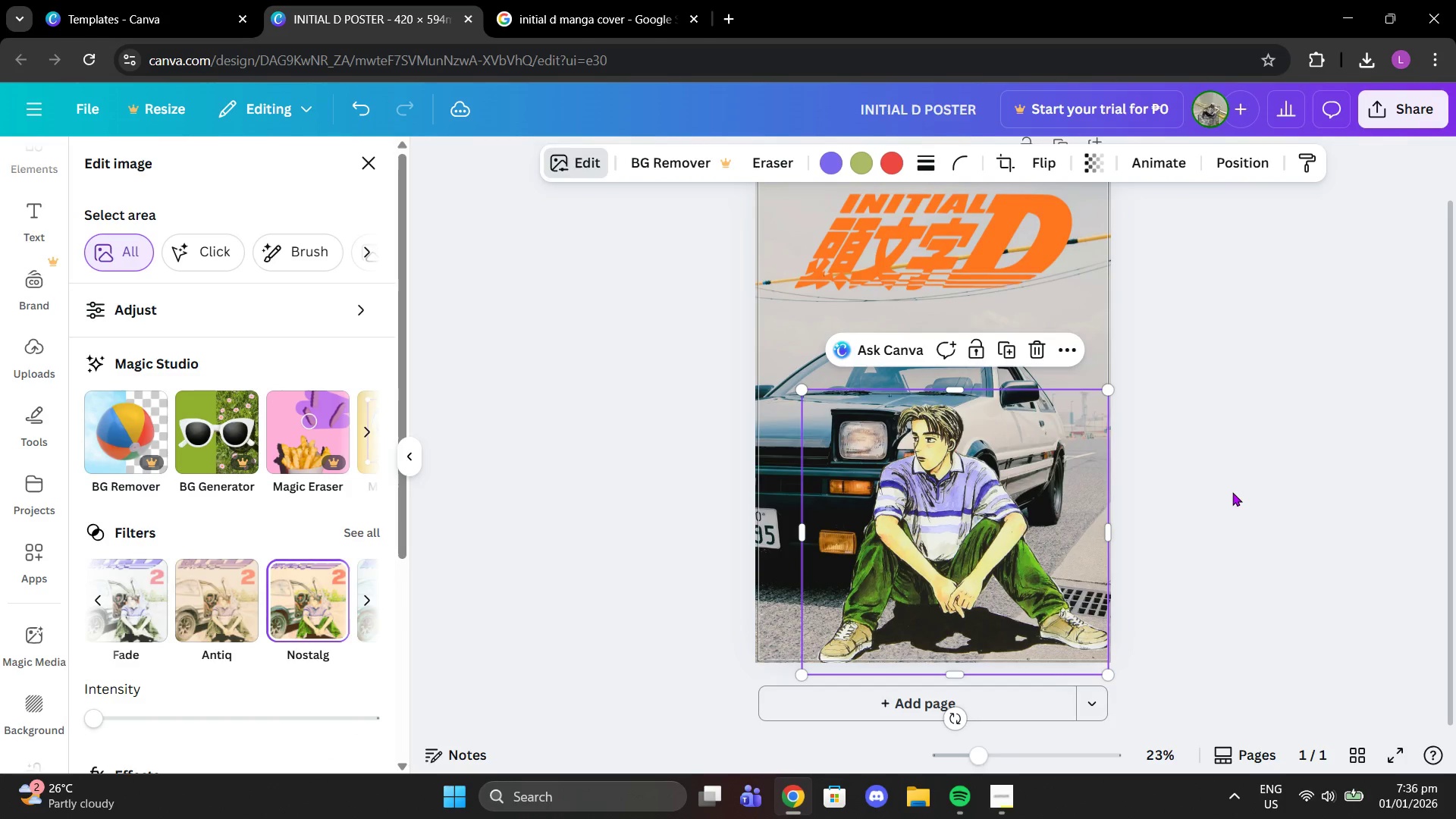 
left_click([1224, 472])
 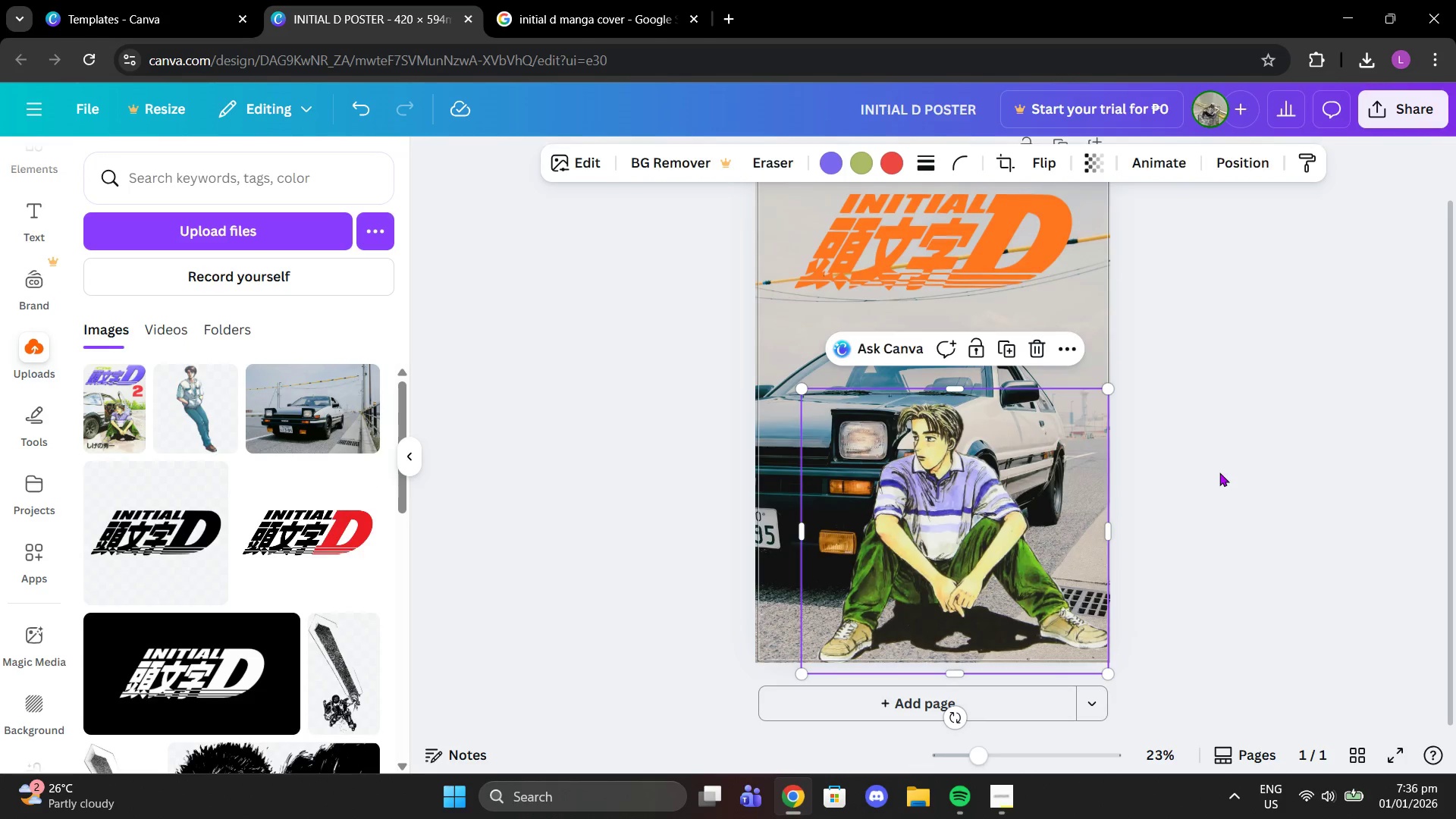 
left_click([1219, 472])
 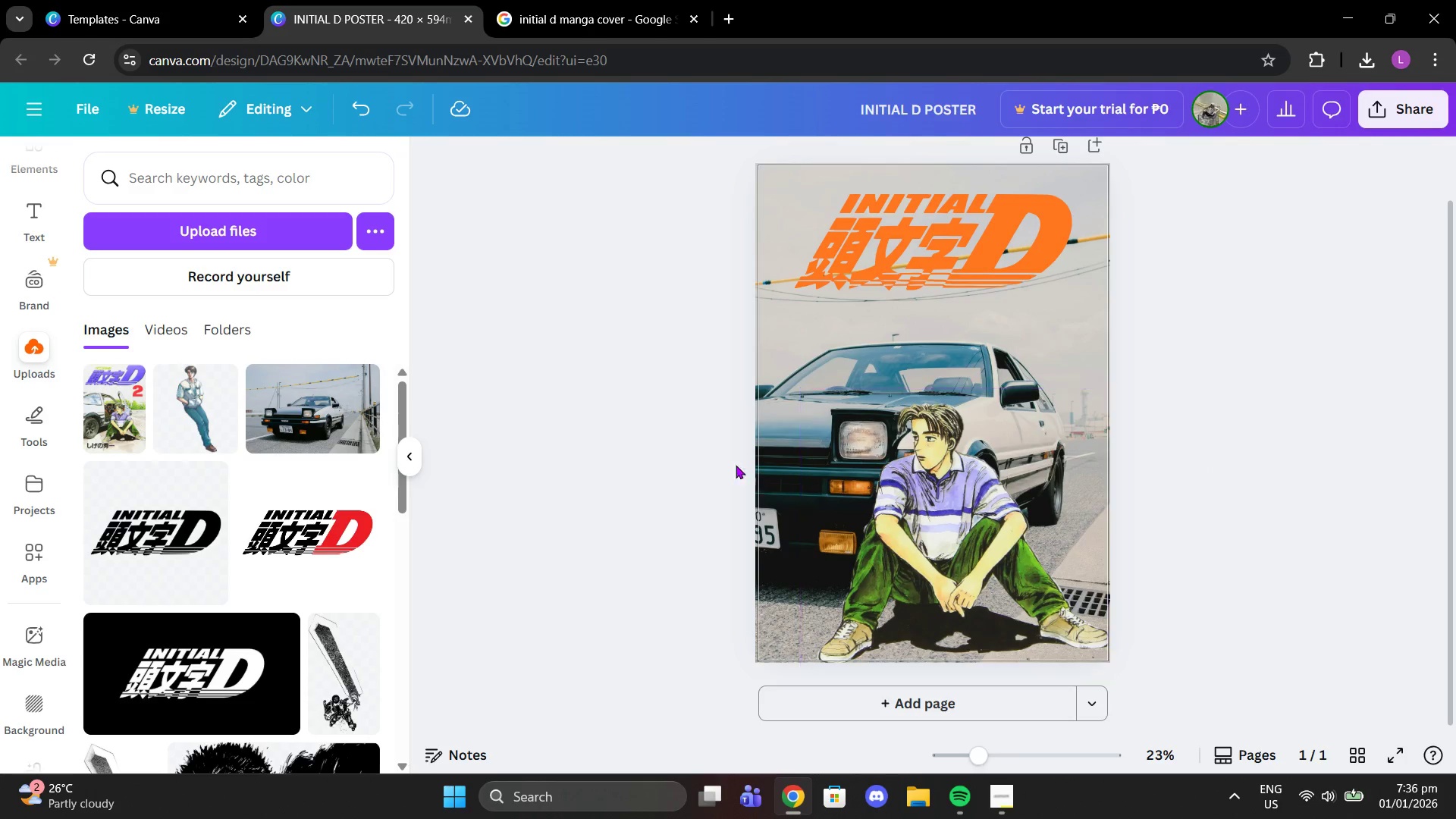 
left_click([951, 486])
 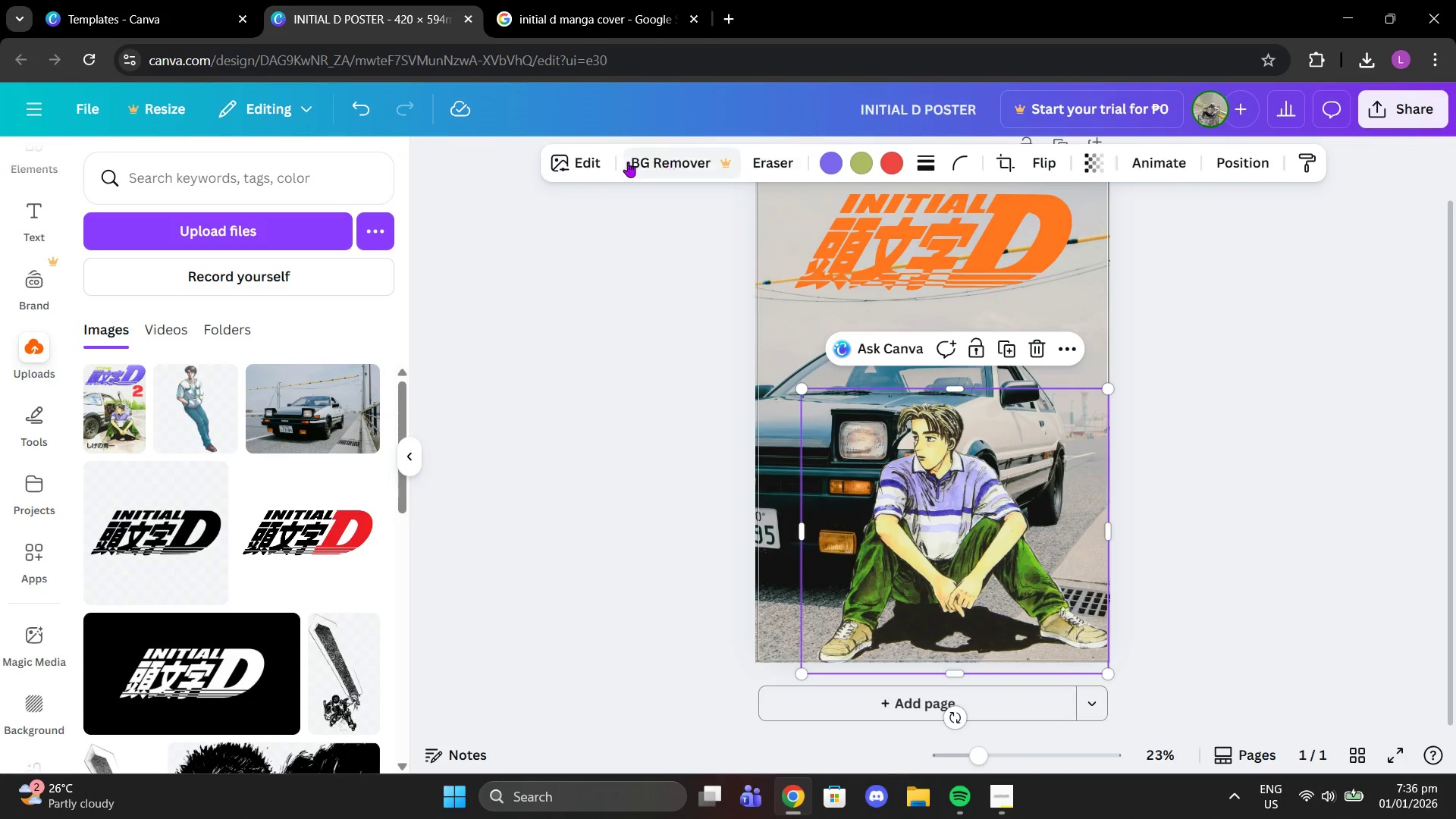 
left_click([585, 160])
 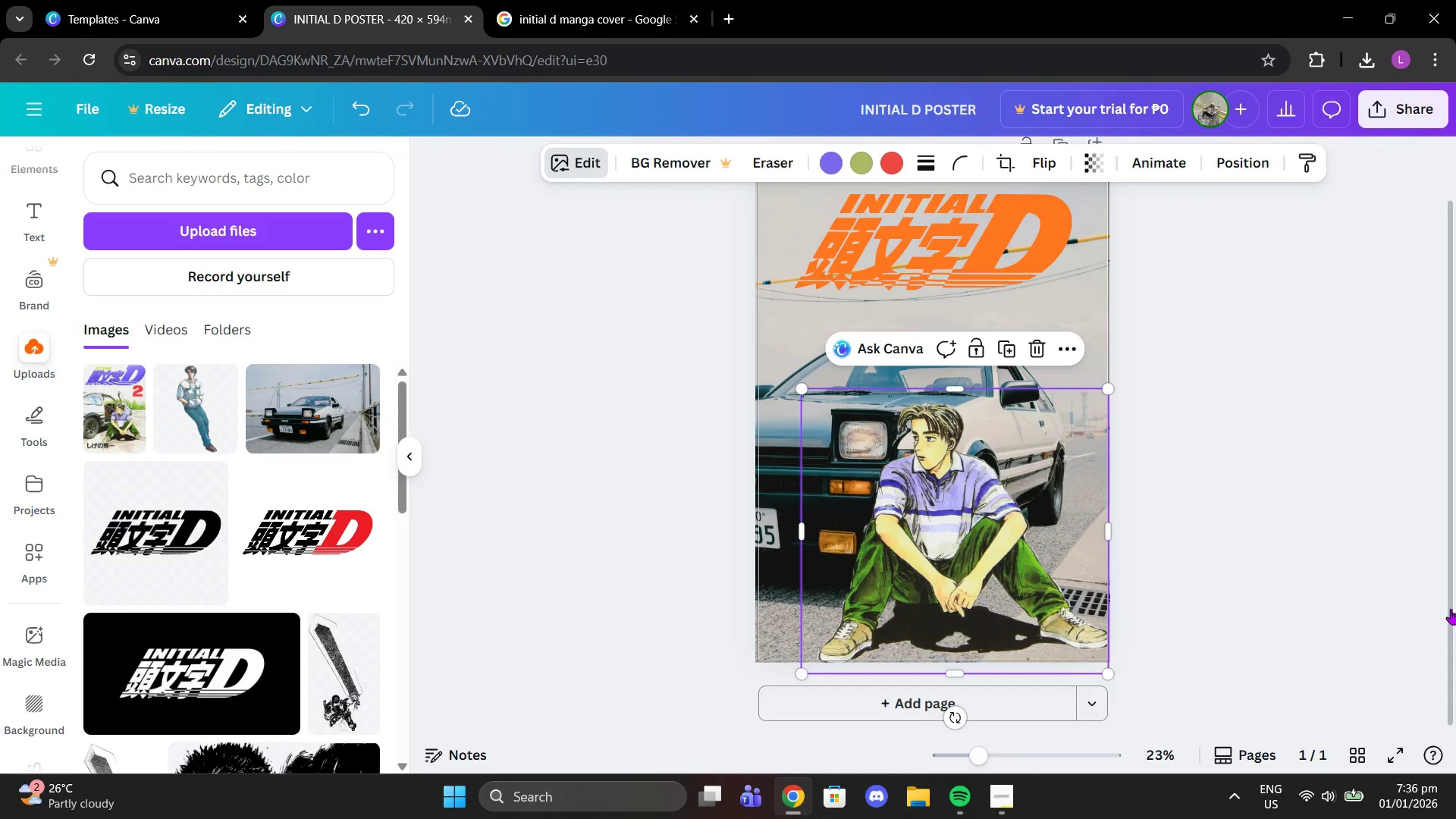 
wait(10.78)
 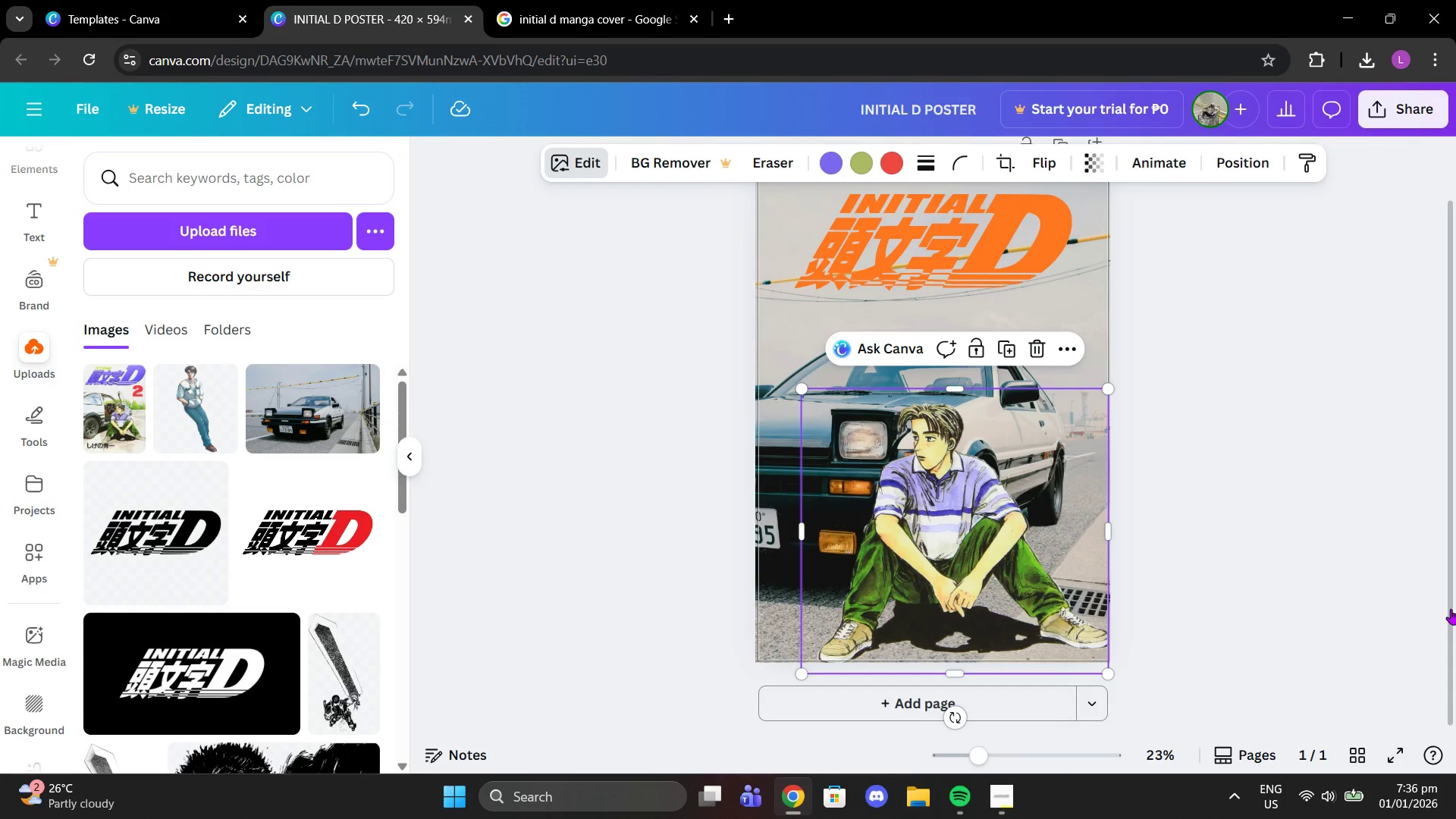 
left_click([372, 598])
 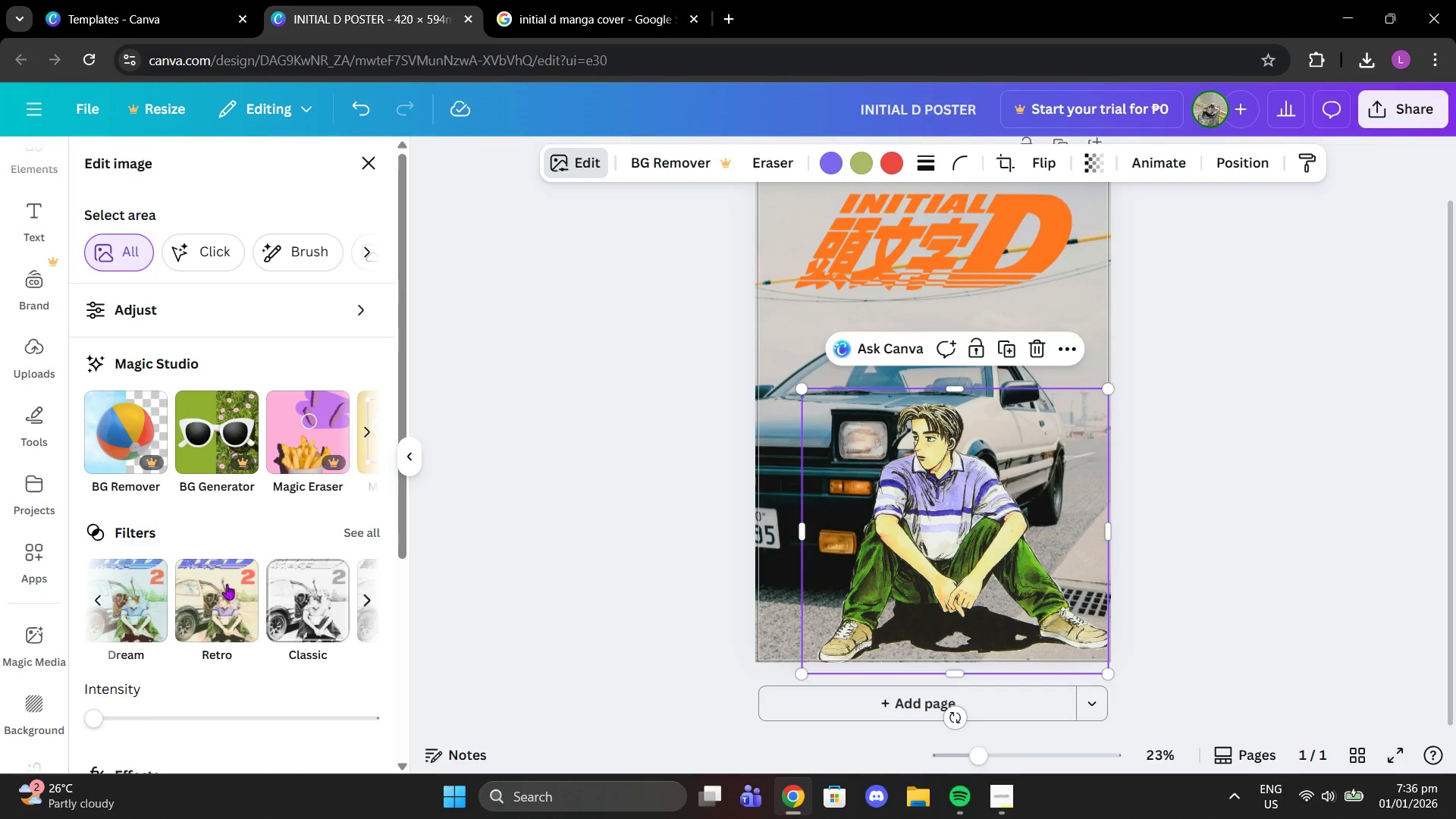 
left_click([212, 588])
 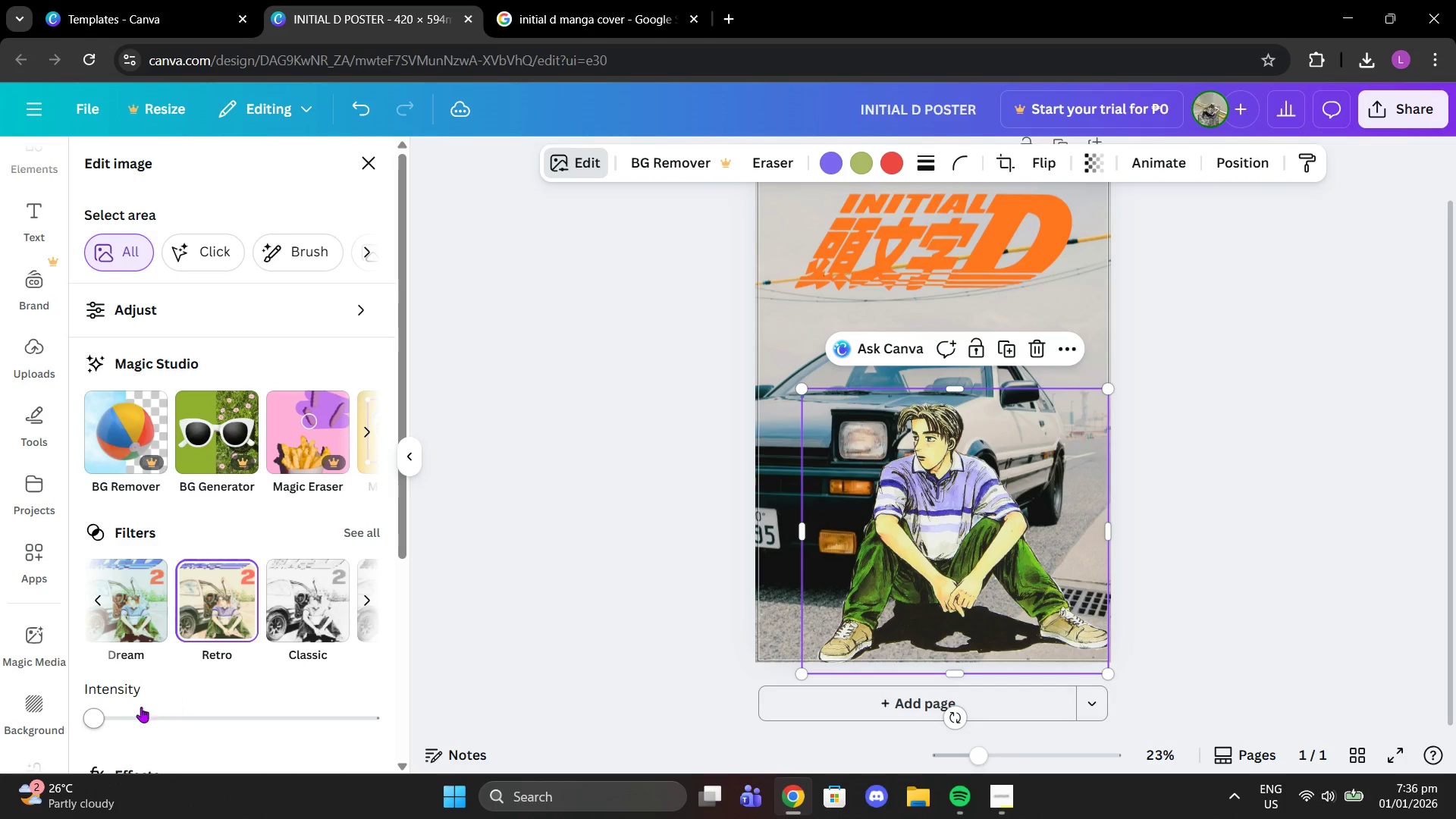 
left_click_drag(start_coordinate=[108, 716], to_coordinate=[224, 711])
 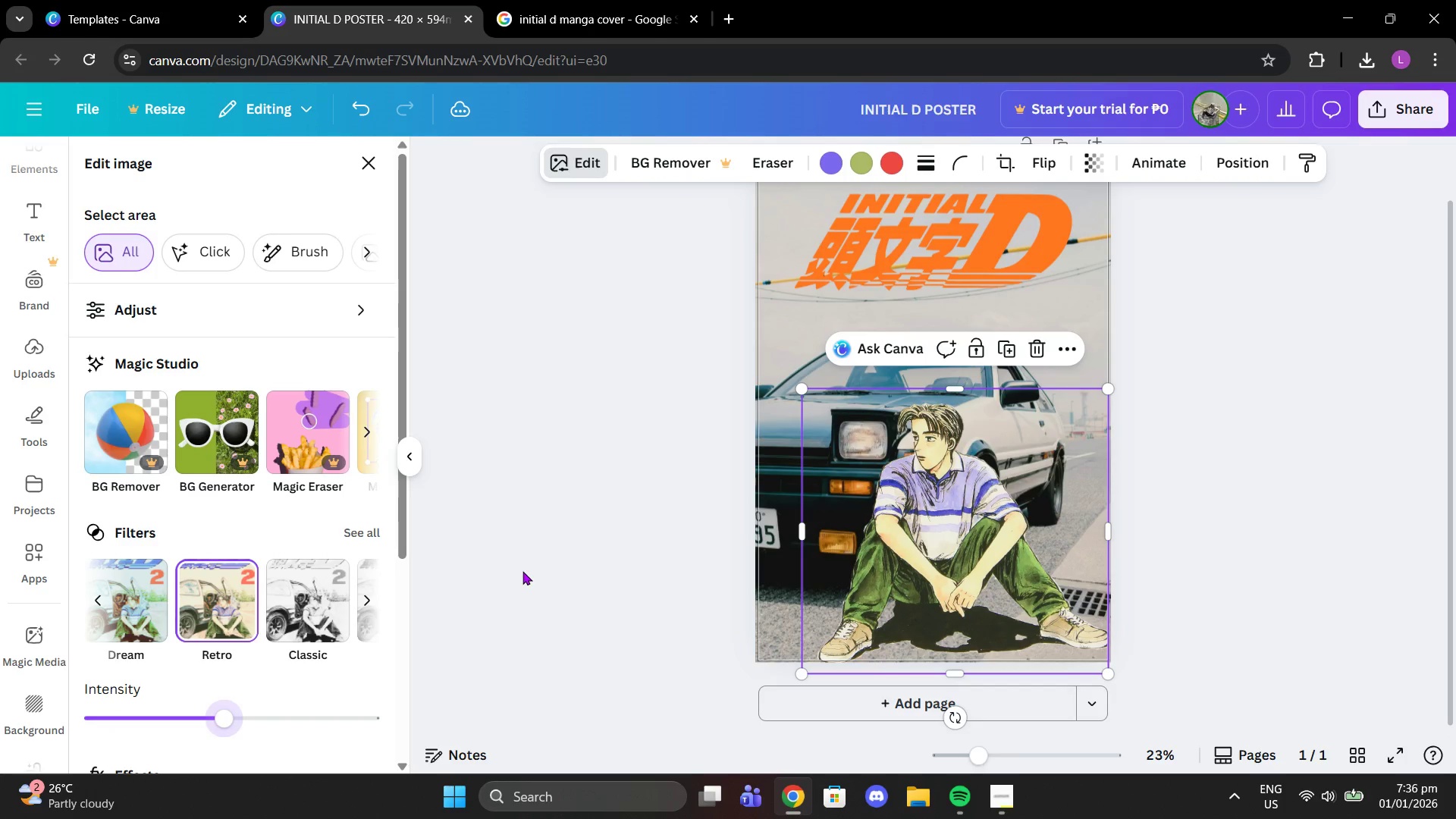 
left_click([522, 571])
 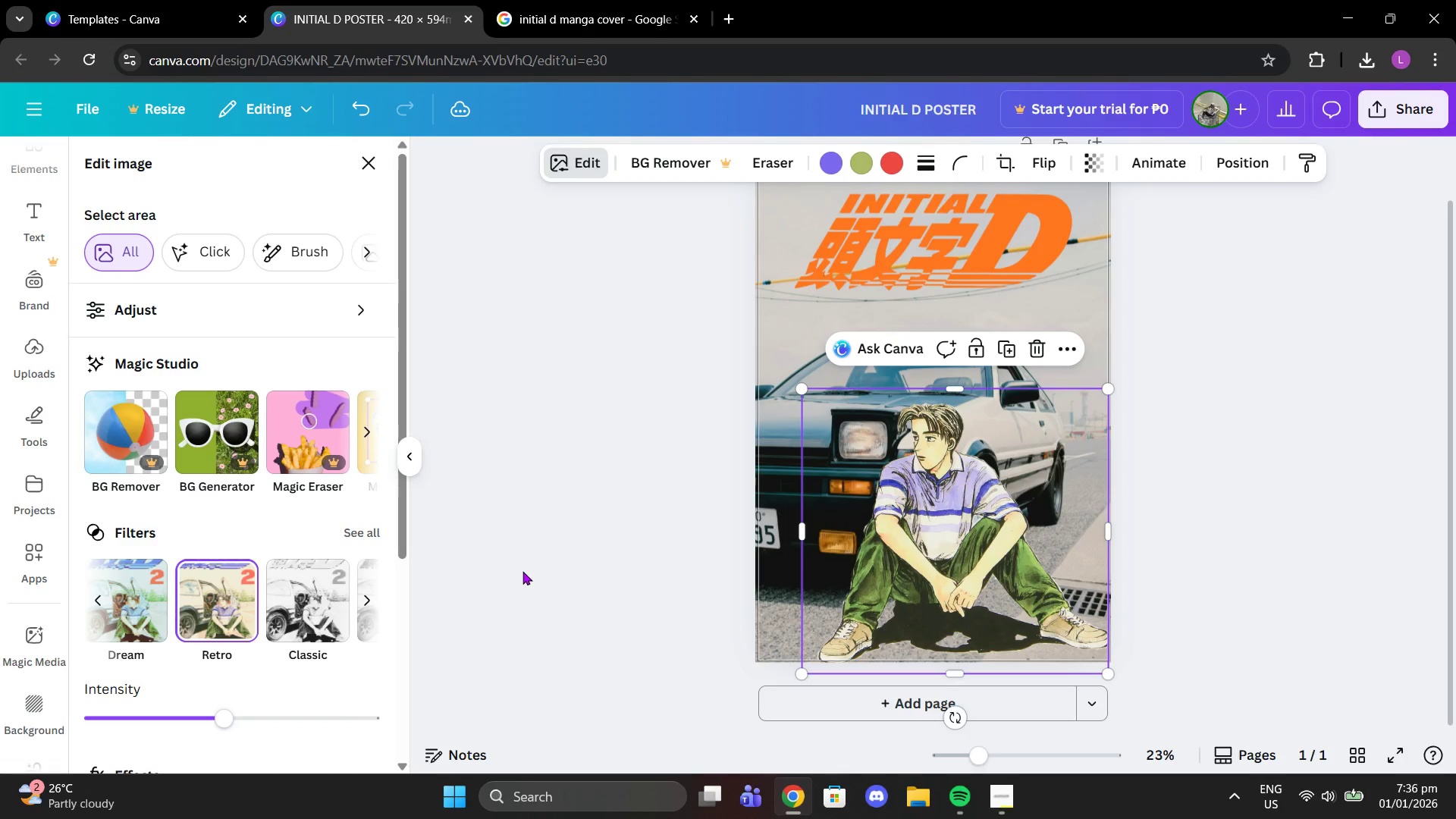 
left_click([611, 406])
 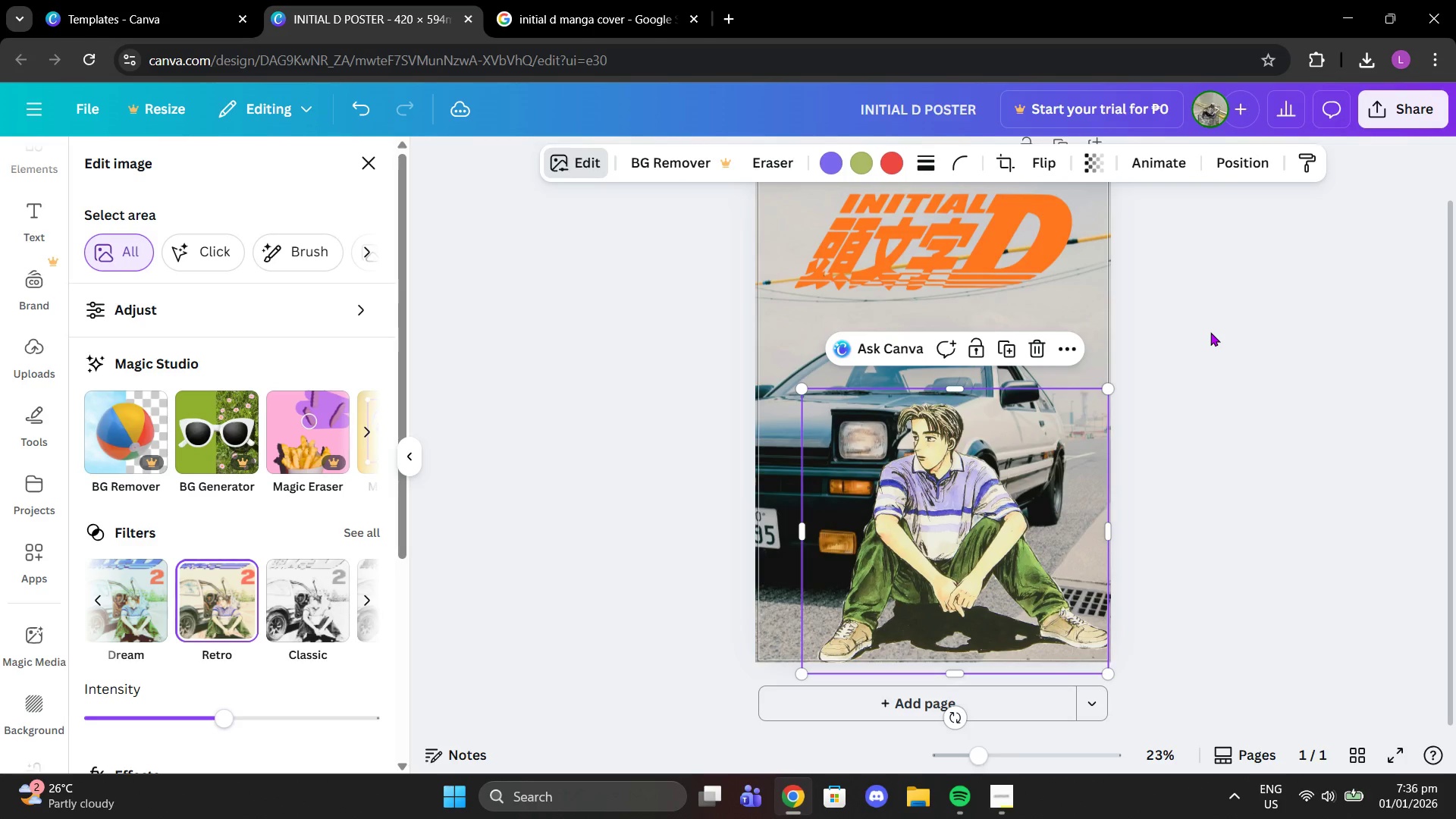 
scroll: coordinate [305, 611], scroll_direction: down, amount: 7.0
 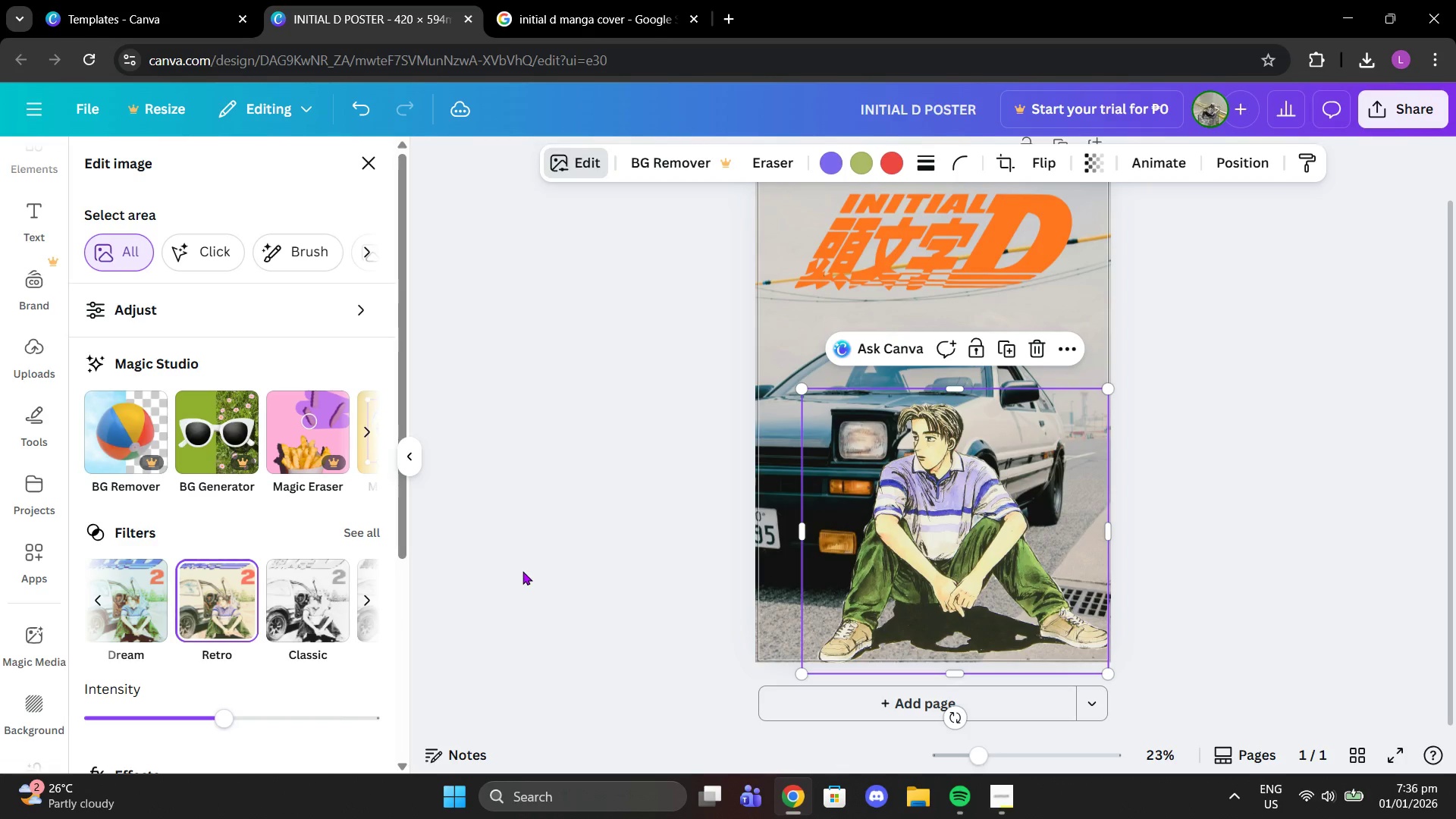 
wait(8.51)
 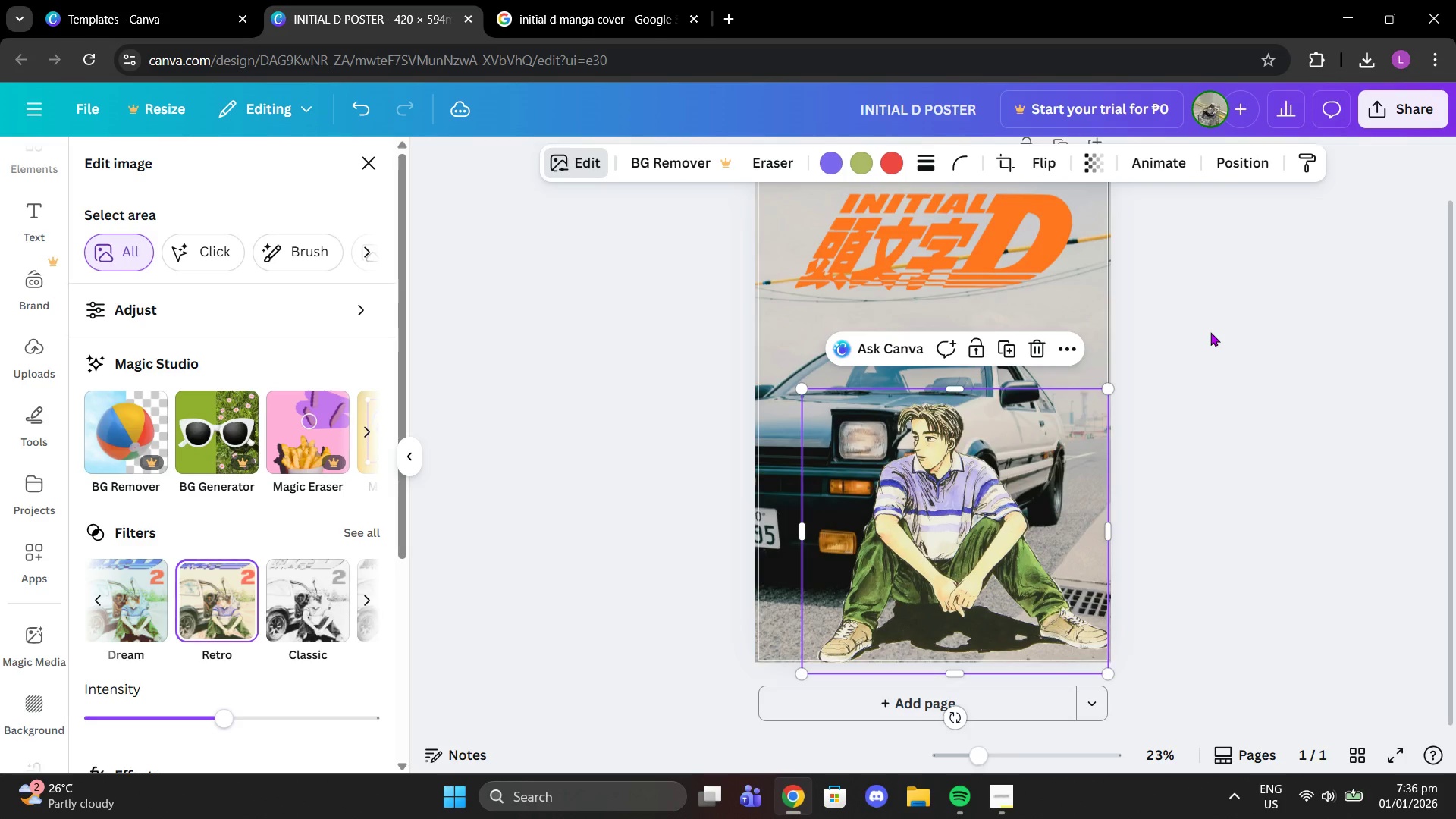 
left_click([400, 459])
 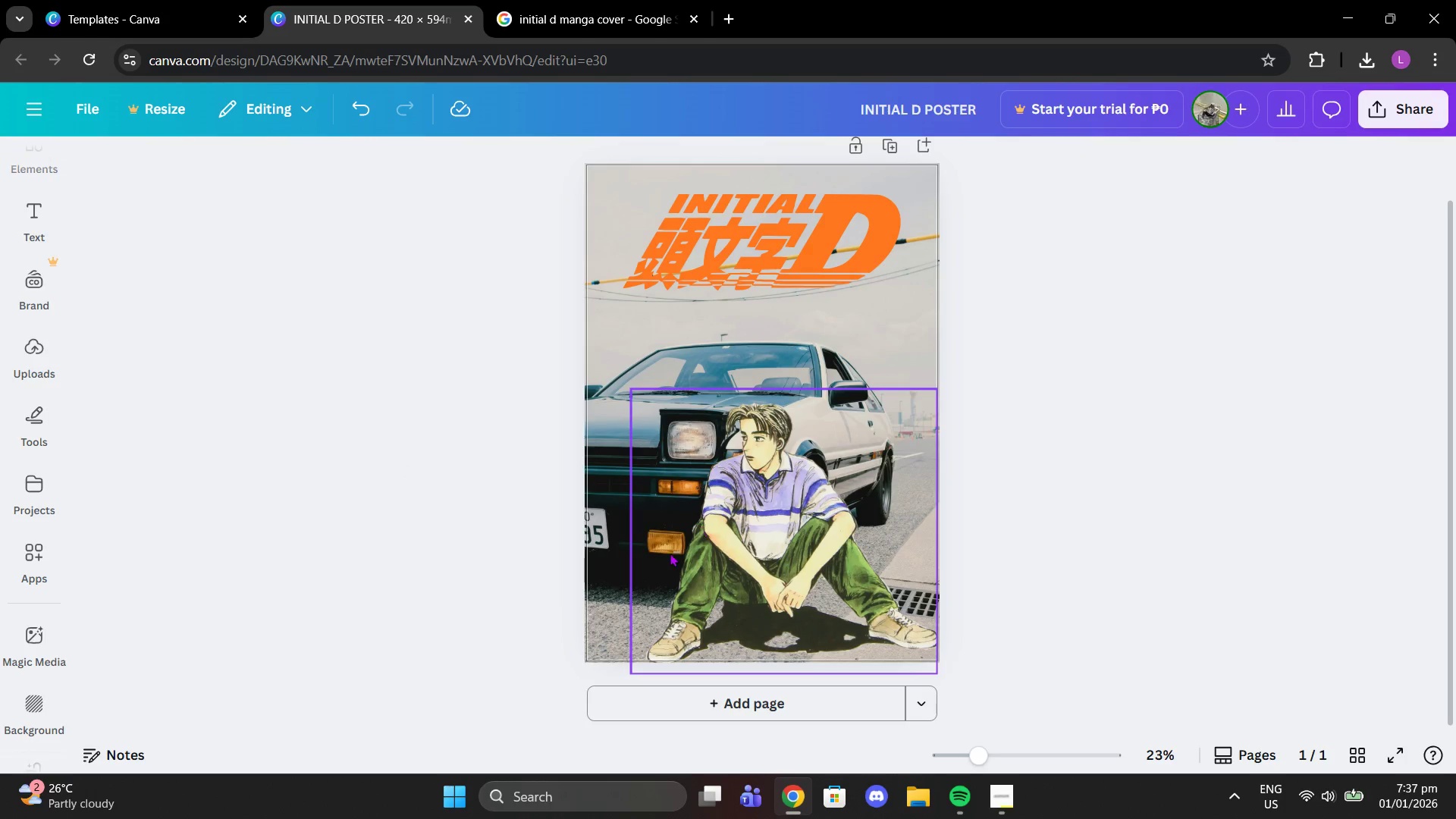 
left_click_drag(start_coordinate=[760, 568], to_coordinate=[757, 557])
 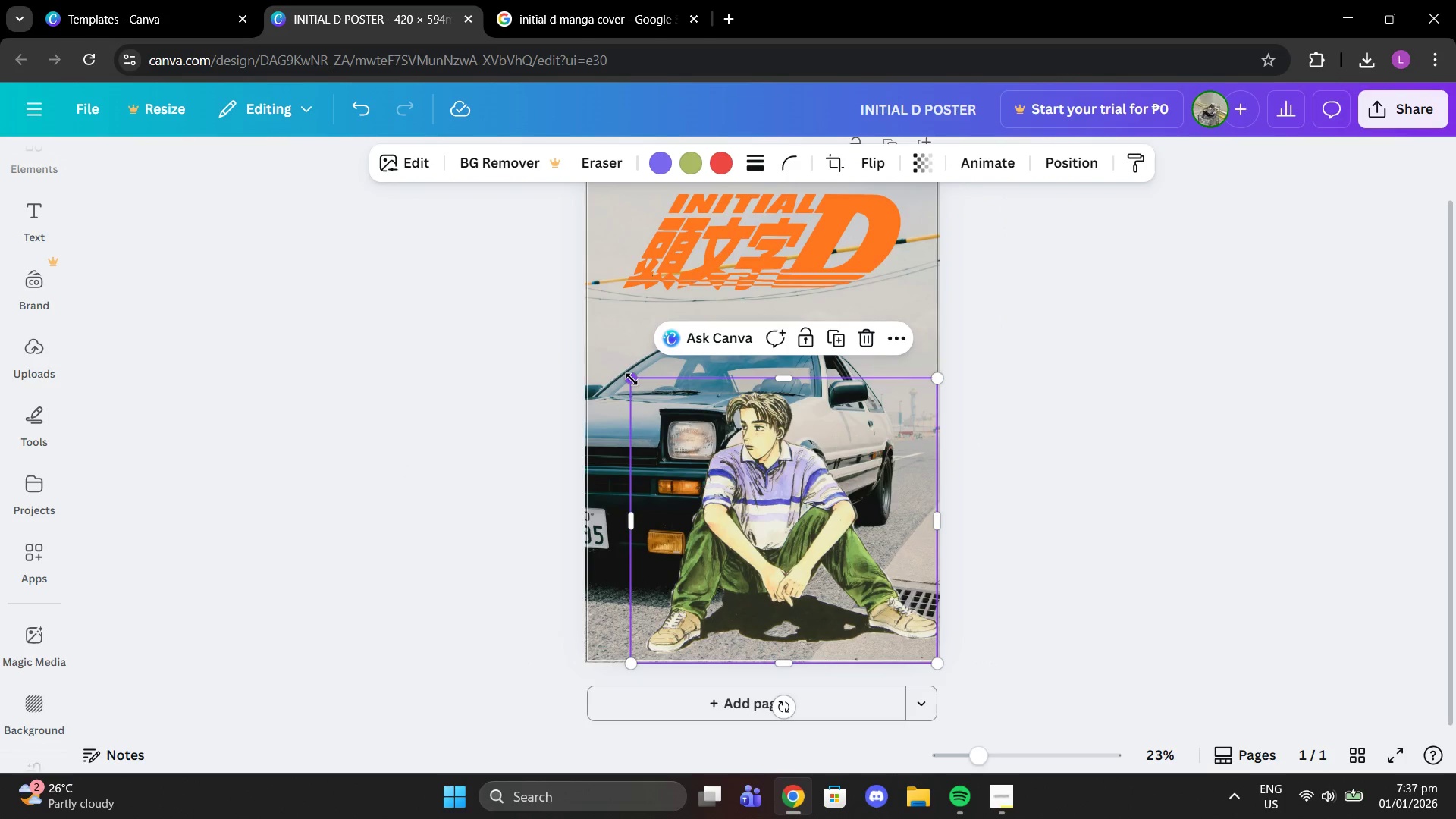 
left_click_drag(start_coordinate=[632, 379], to_coordinate=[645, 388])
 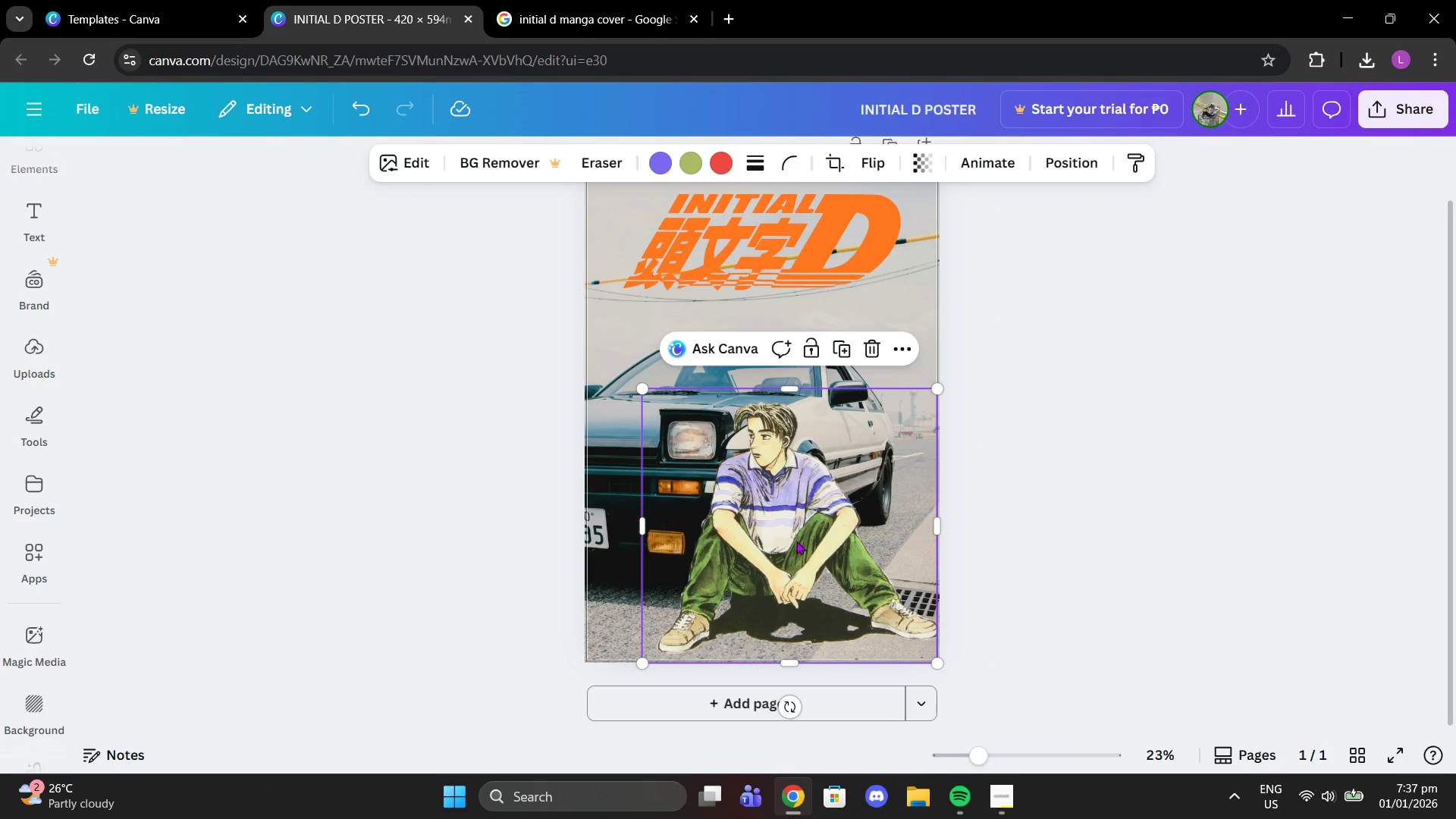 
left_click_drag(start_coordinate=[796, 541], to_coordinate=[793, 535])
 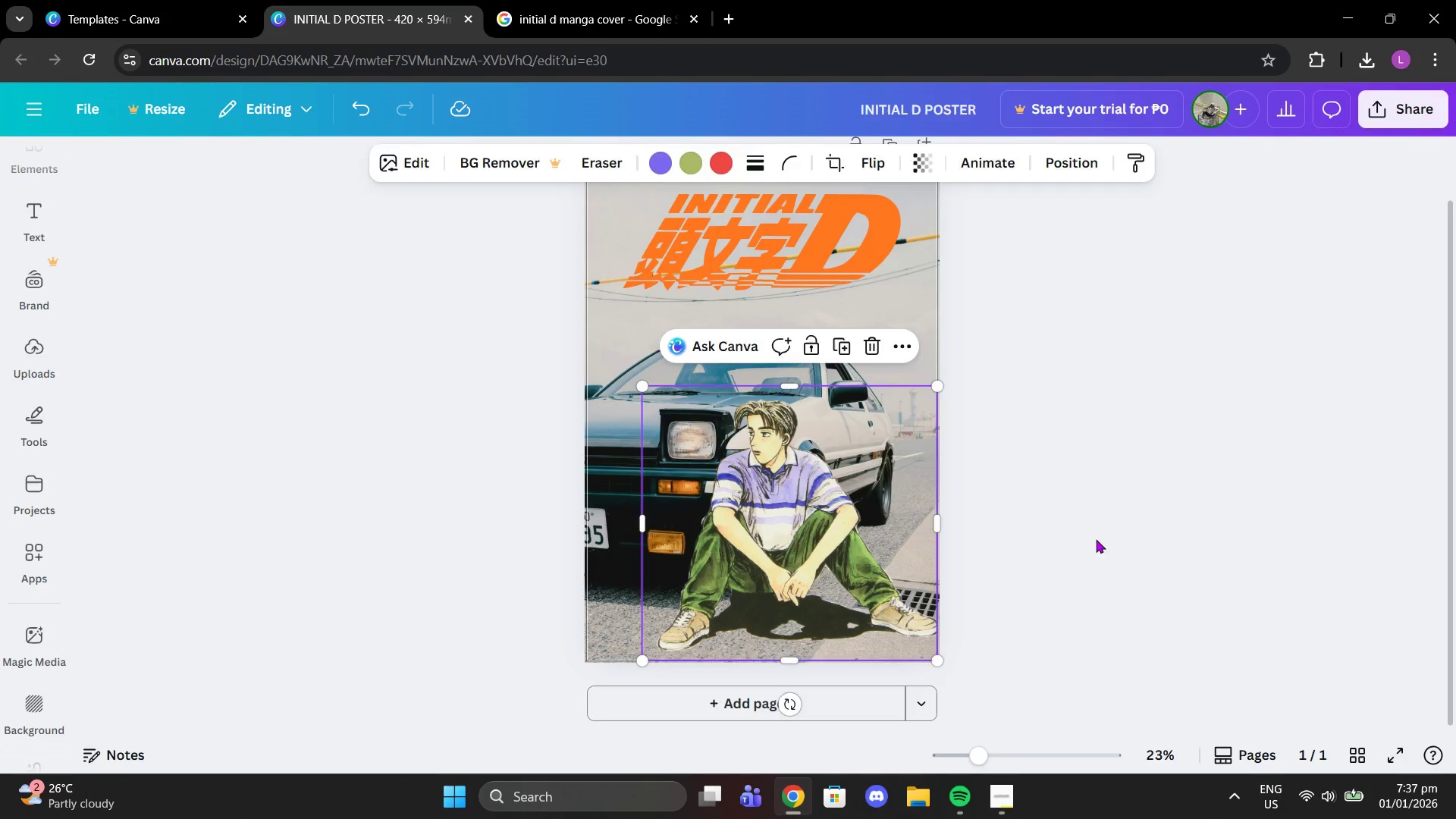 
left_click([1096, 539])
 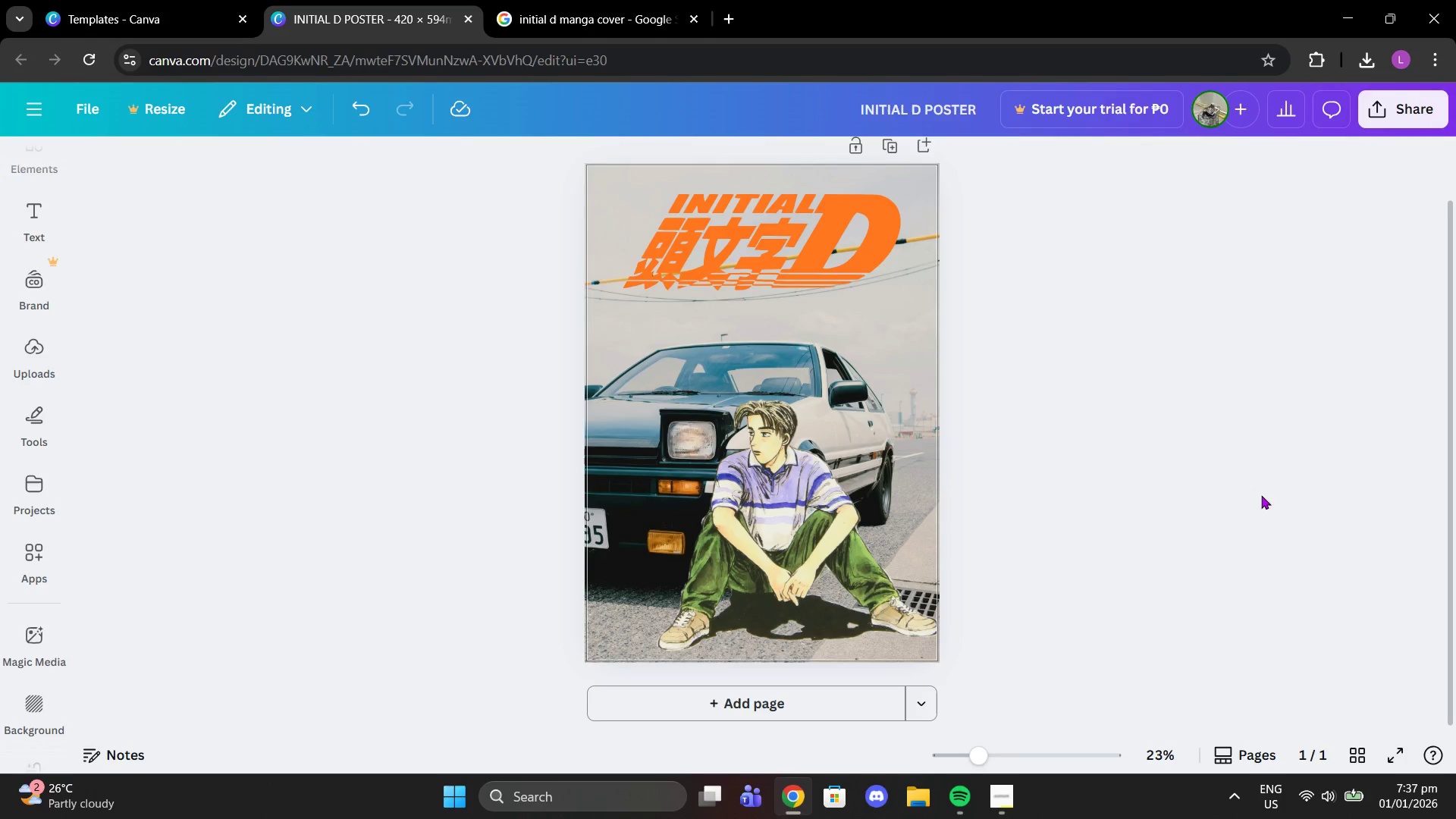 
left_click([753, 221])
 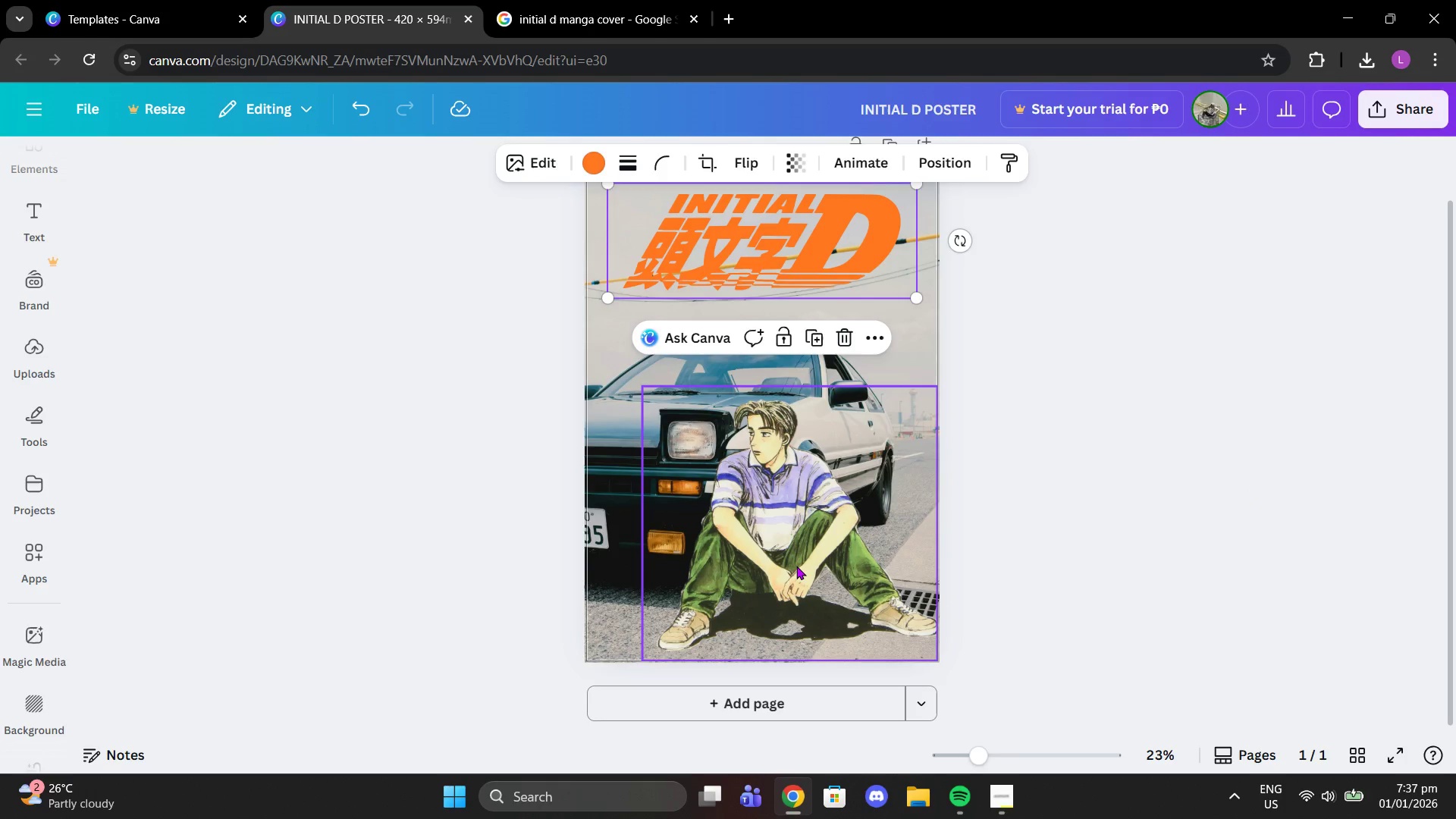 
left_click([796, 565])
 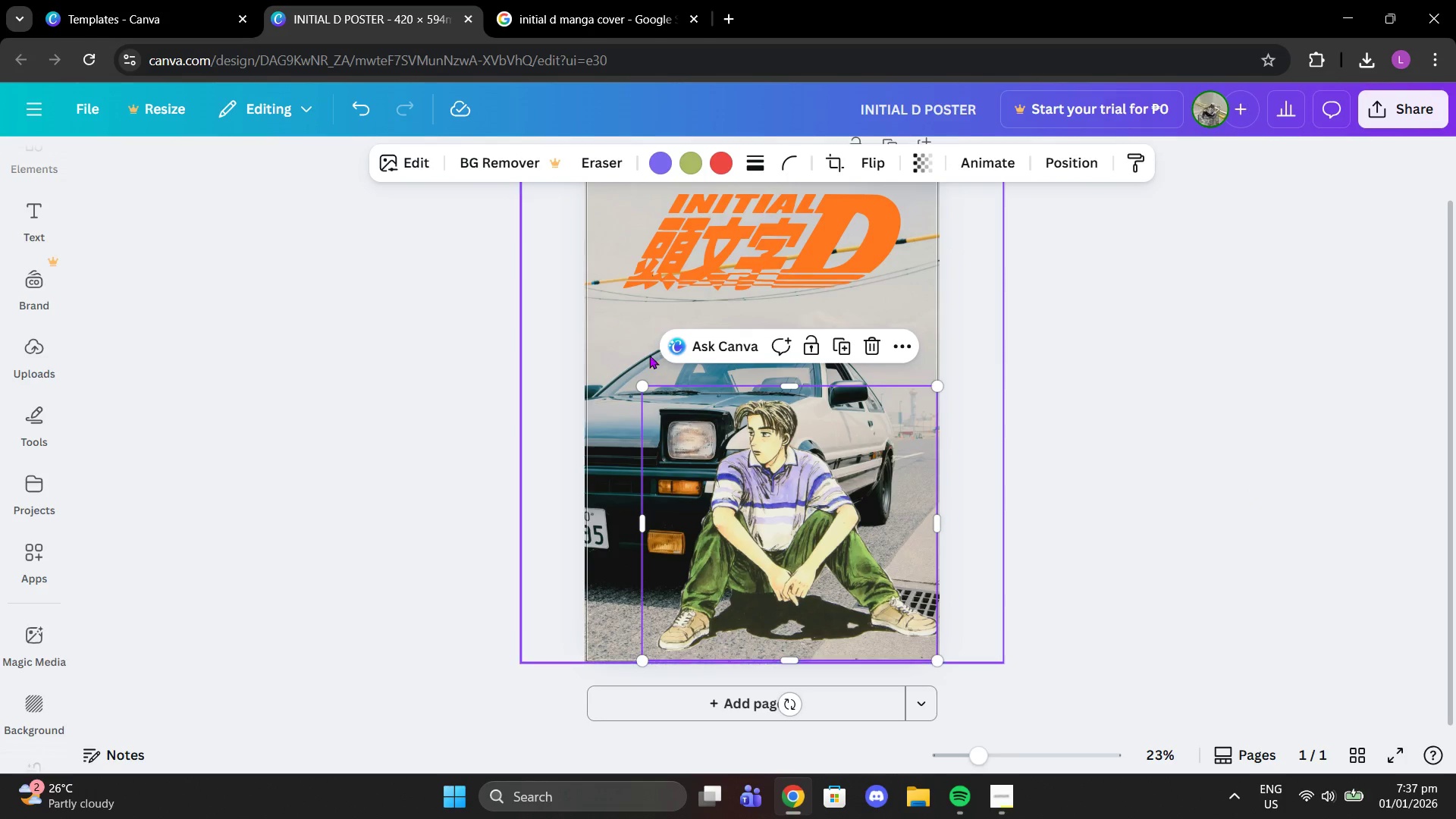 
left_click([648, 354])
 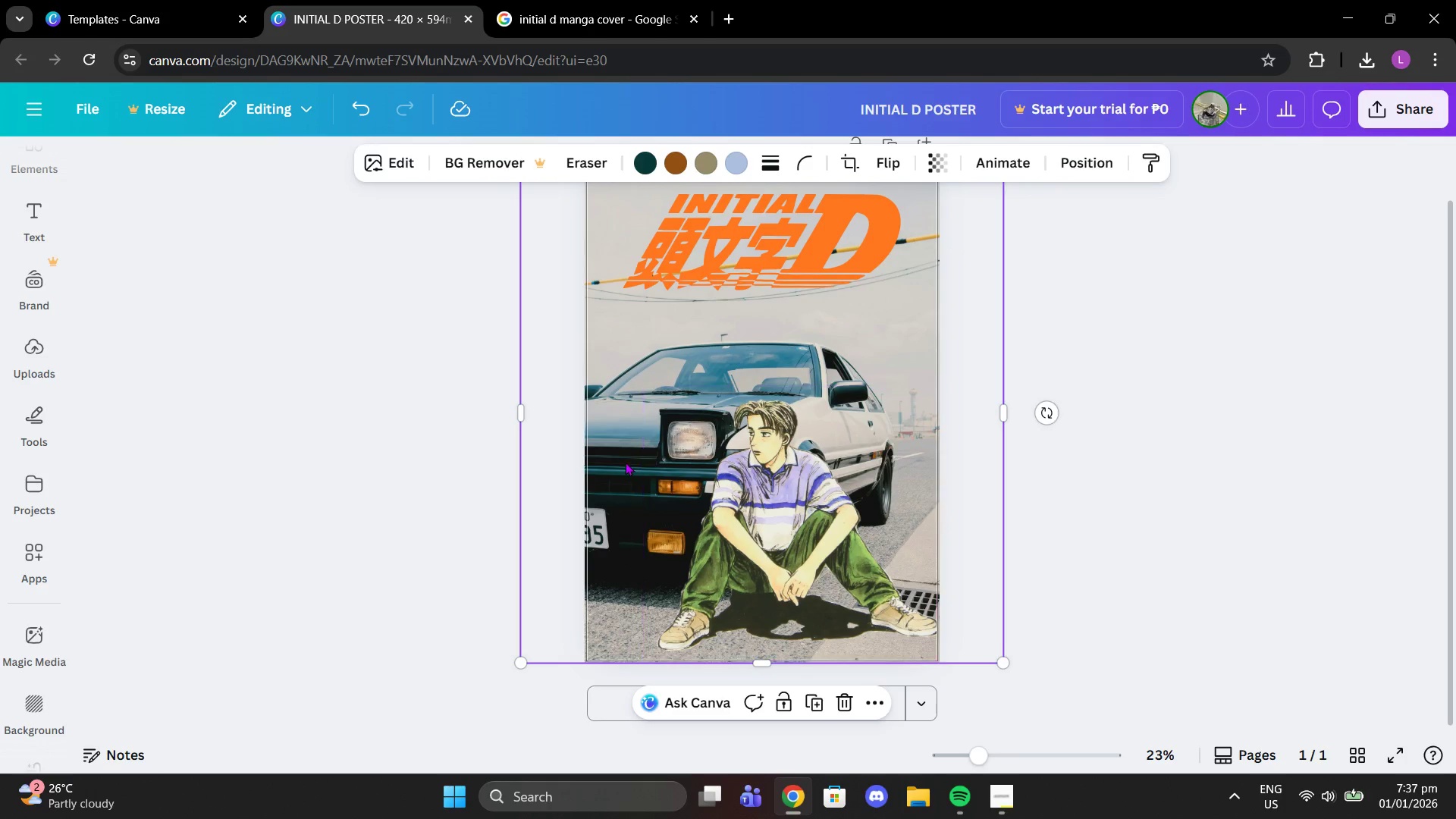 
left_click_drag(start_coordinate=[622, 461], to_coordinate=[620, 396])
 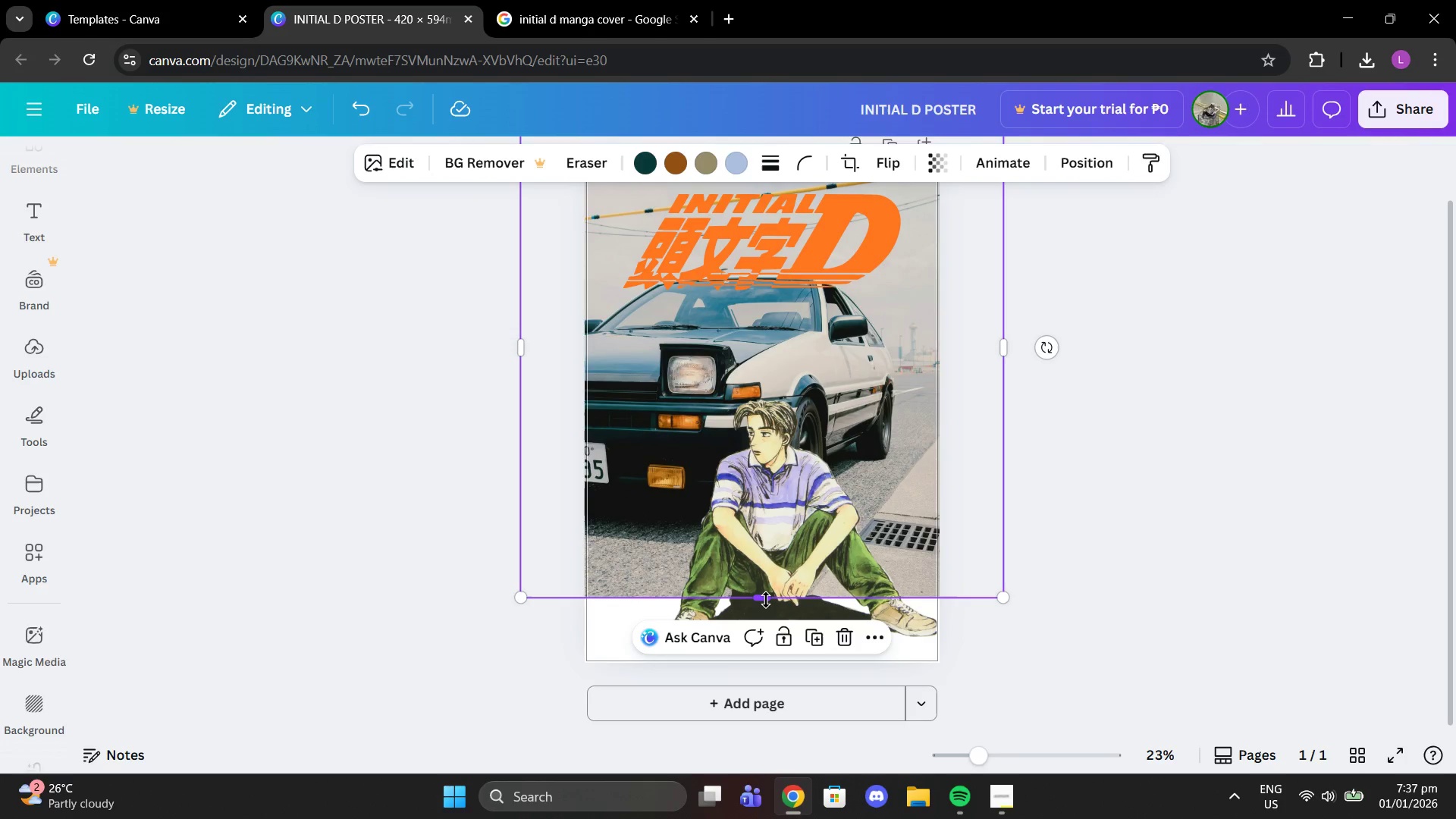 
left_click_drag(start_coordinate=[766, 600], to_coordinate=[783, 659])
 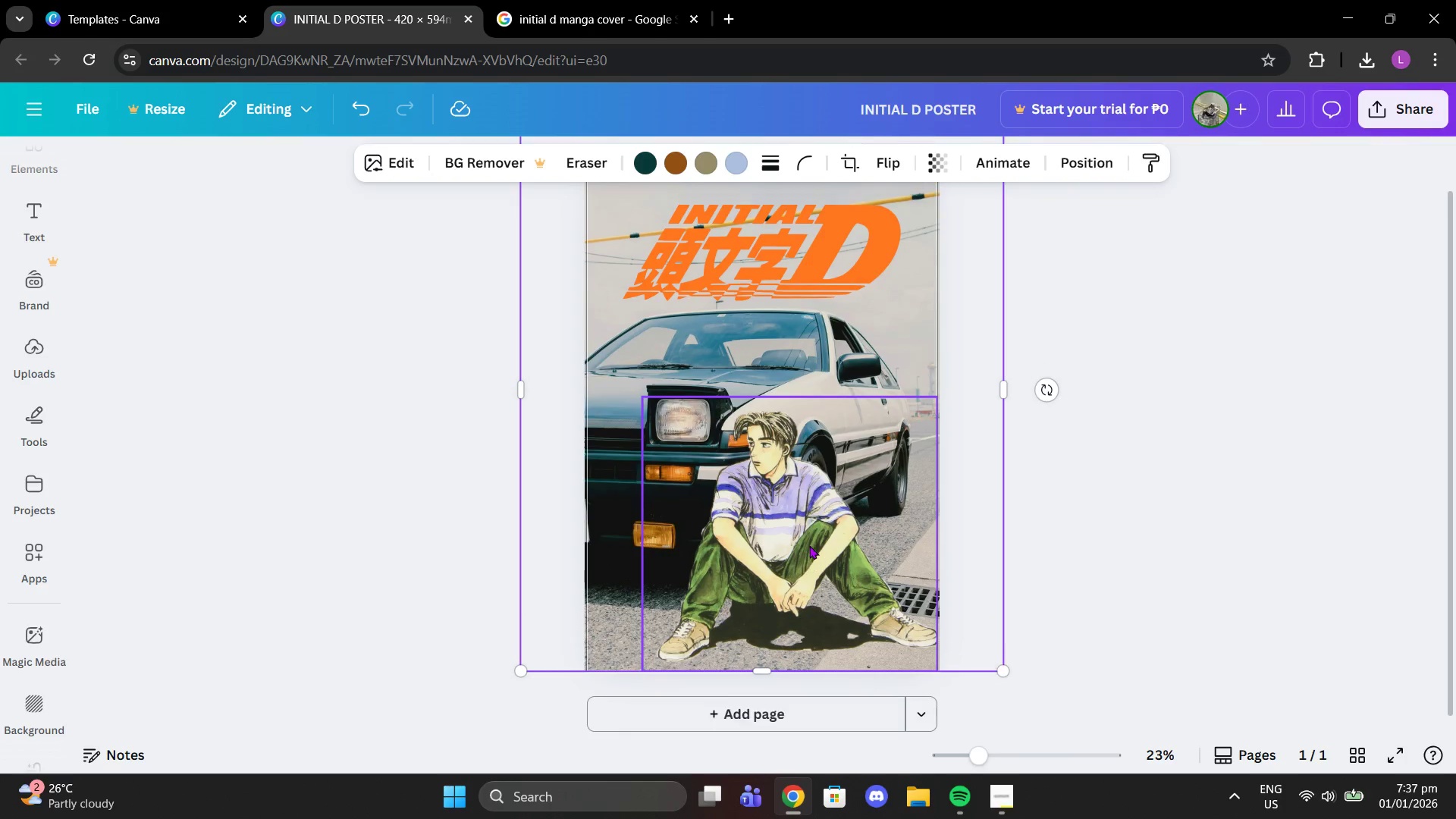 
scroll: coordinate [906, 377], scroll_direction: up, amount: 4.0
 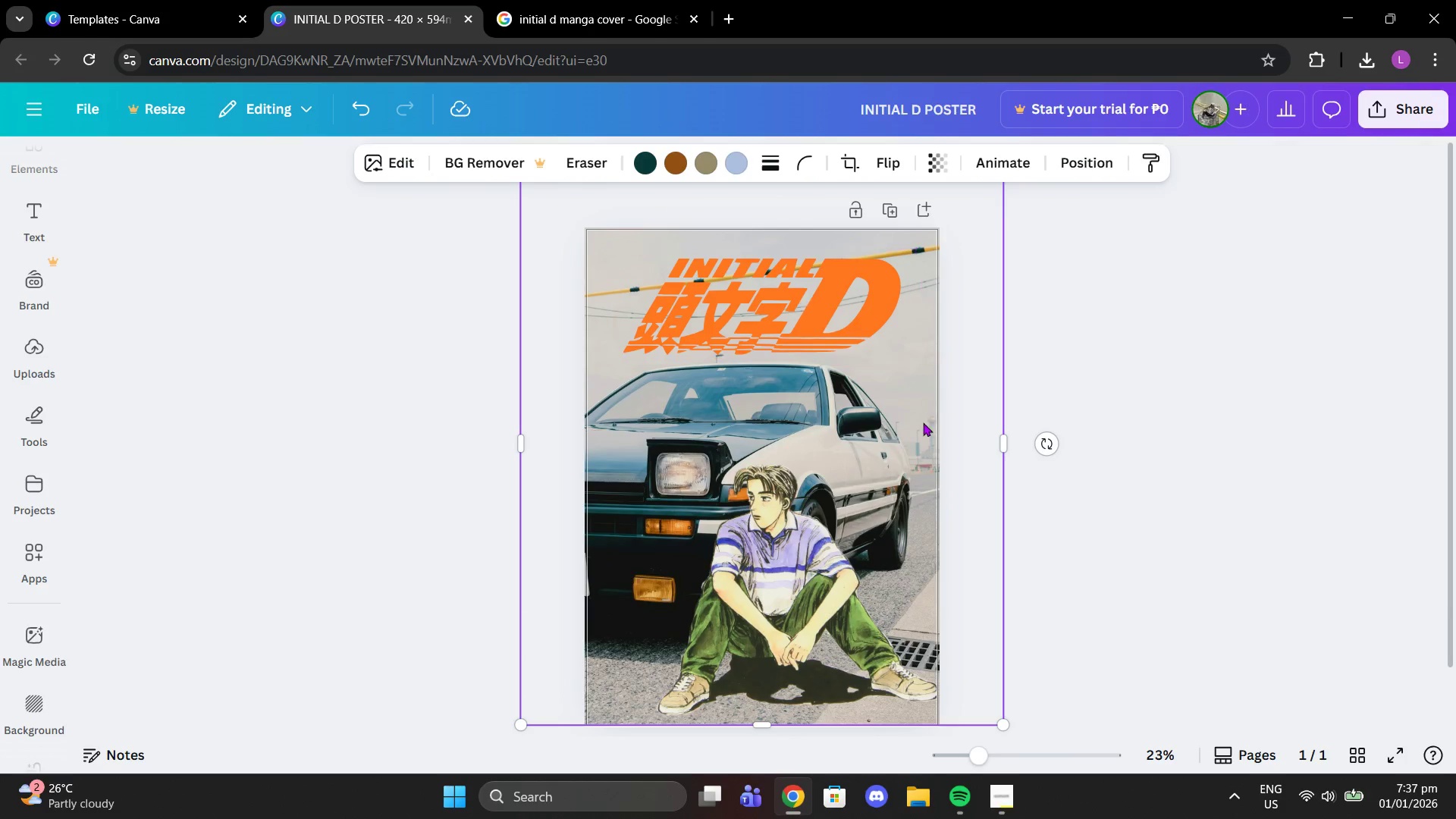 
left_click([1112, 317])
 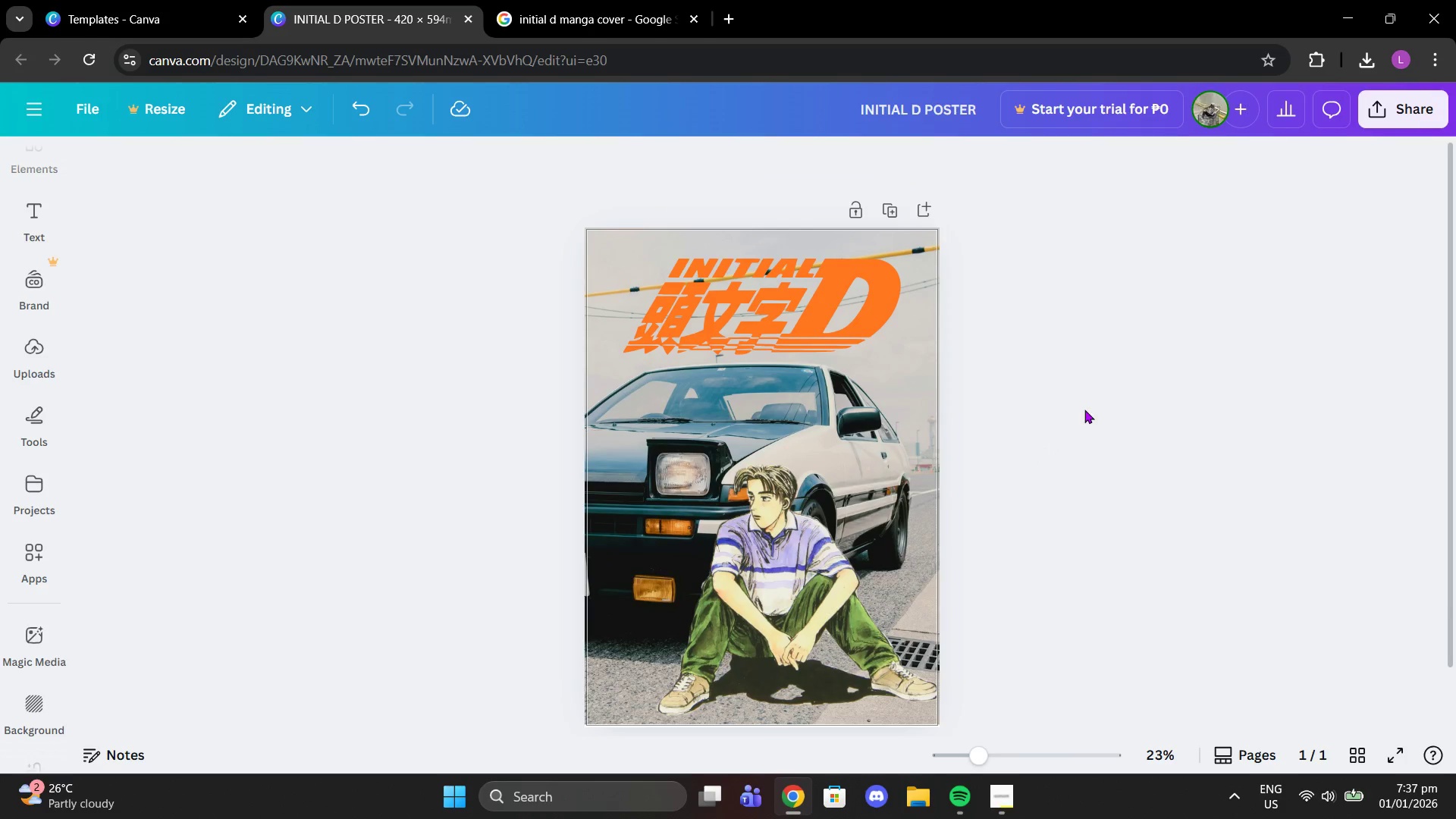 
scroll: coordinate [1084, 410], scroll_direction: up, amount: 5.0
 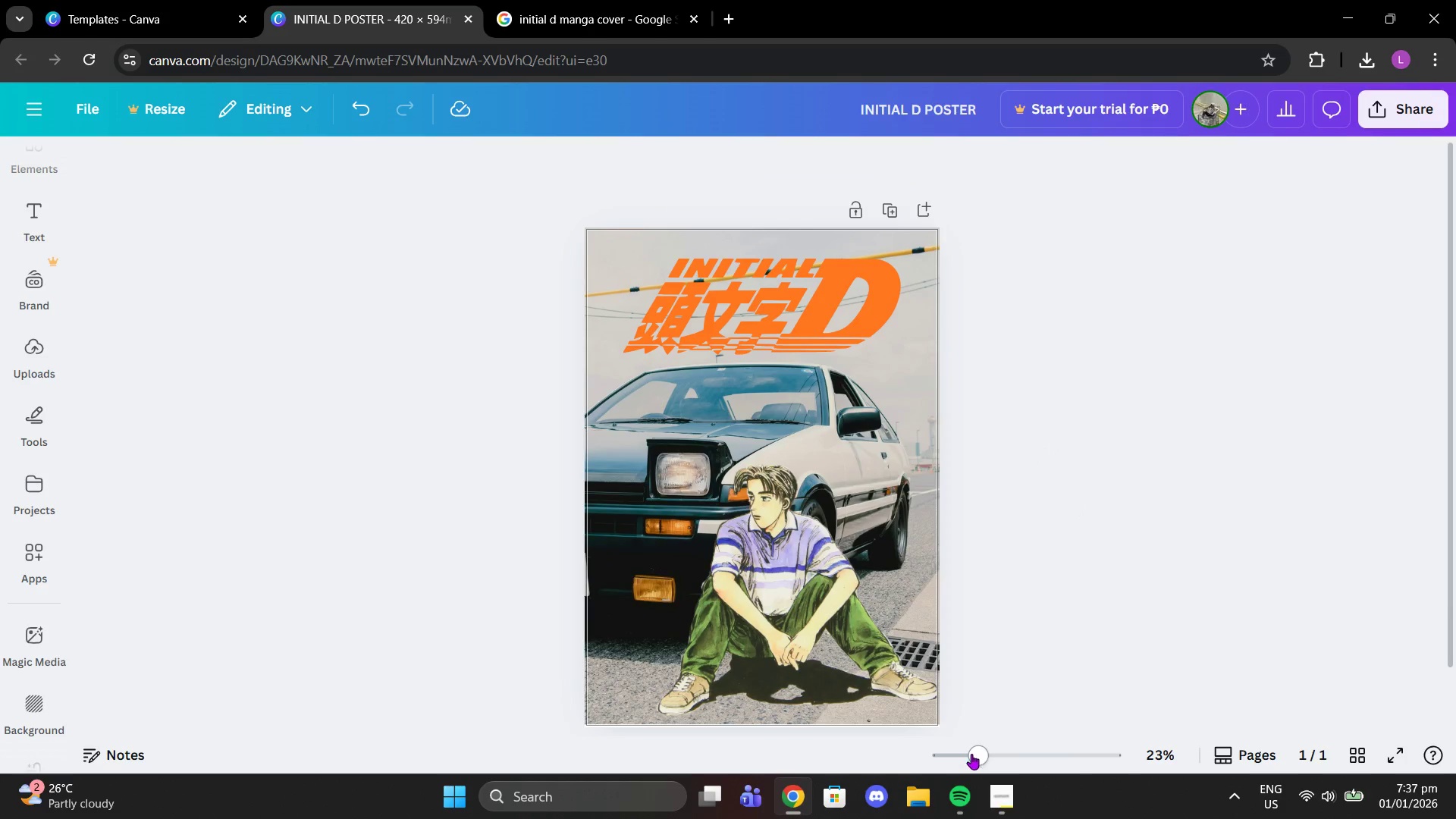 
left_click_drag(start_coordinate=[975, 755], to_coordinate=[962, 755])
 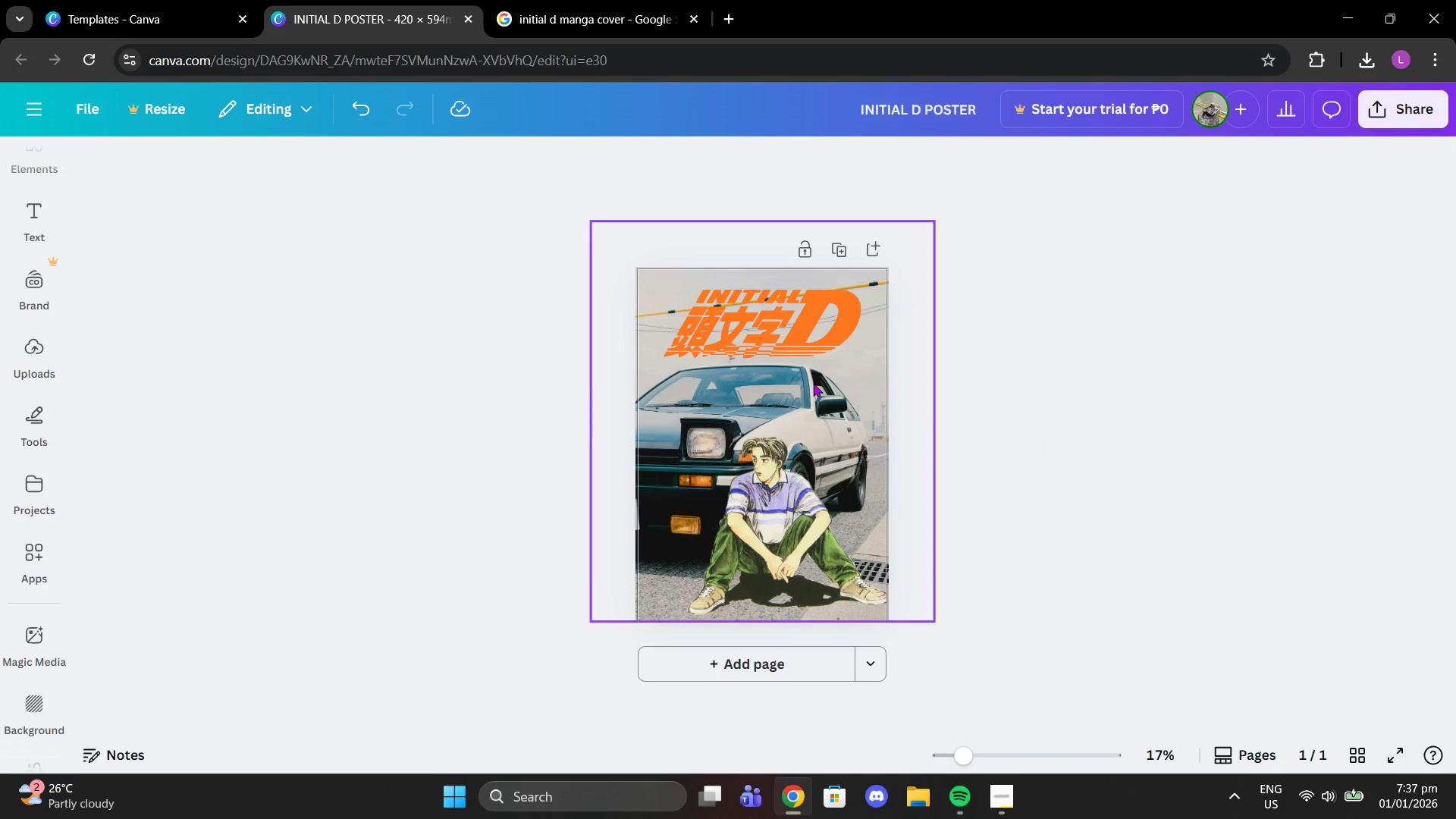 
left_click([813, 383])
 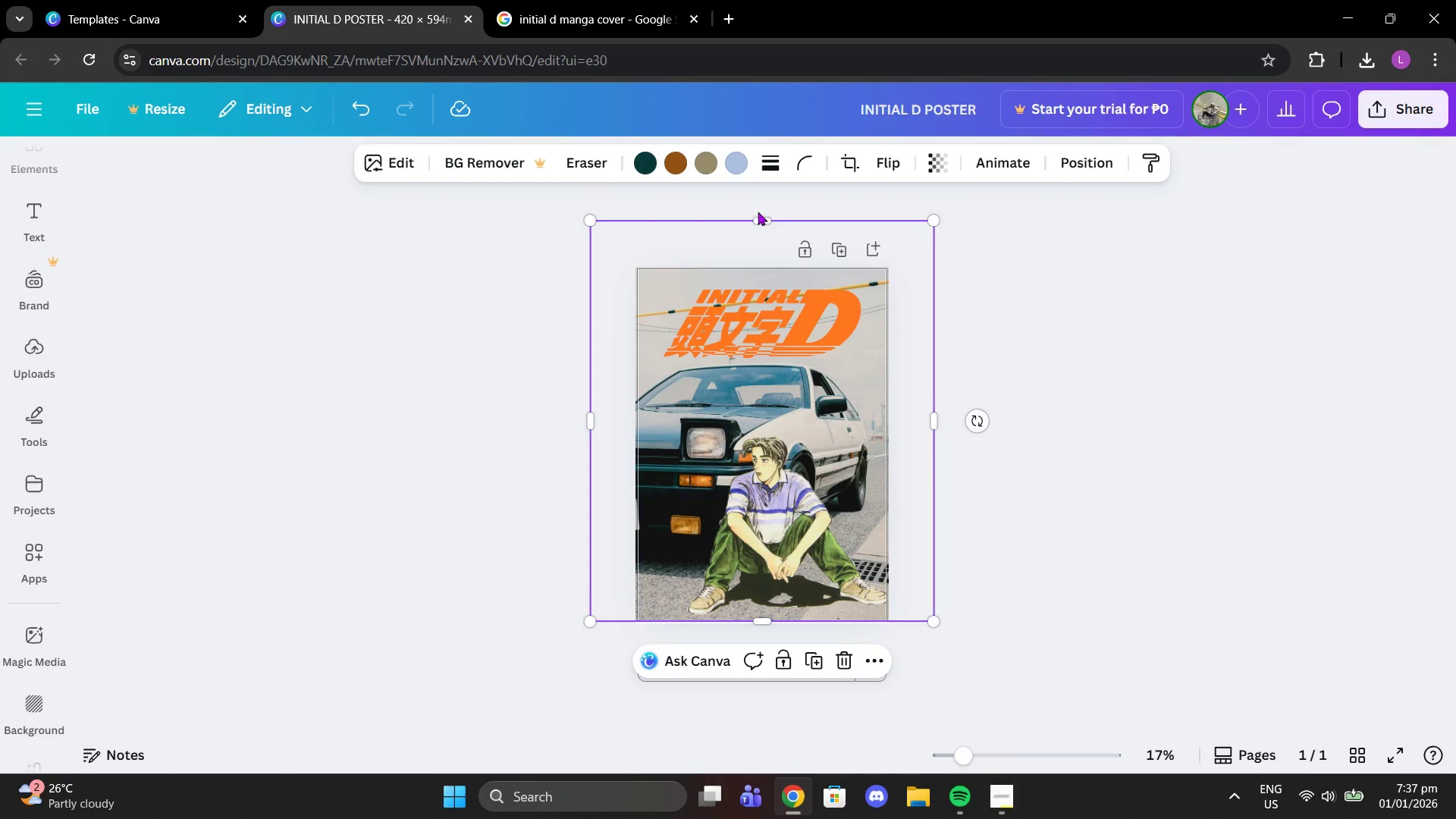 
left_click([759, 212])
 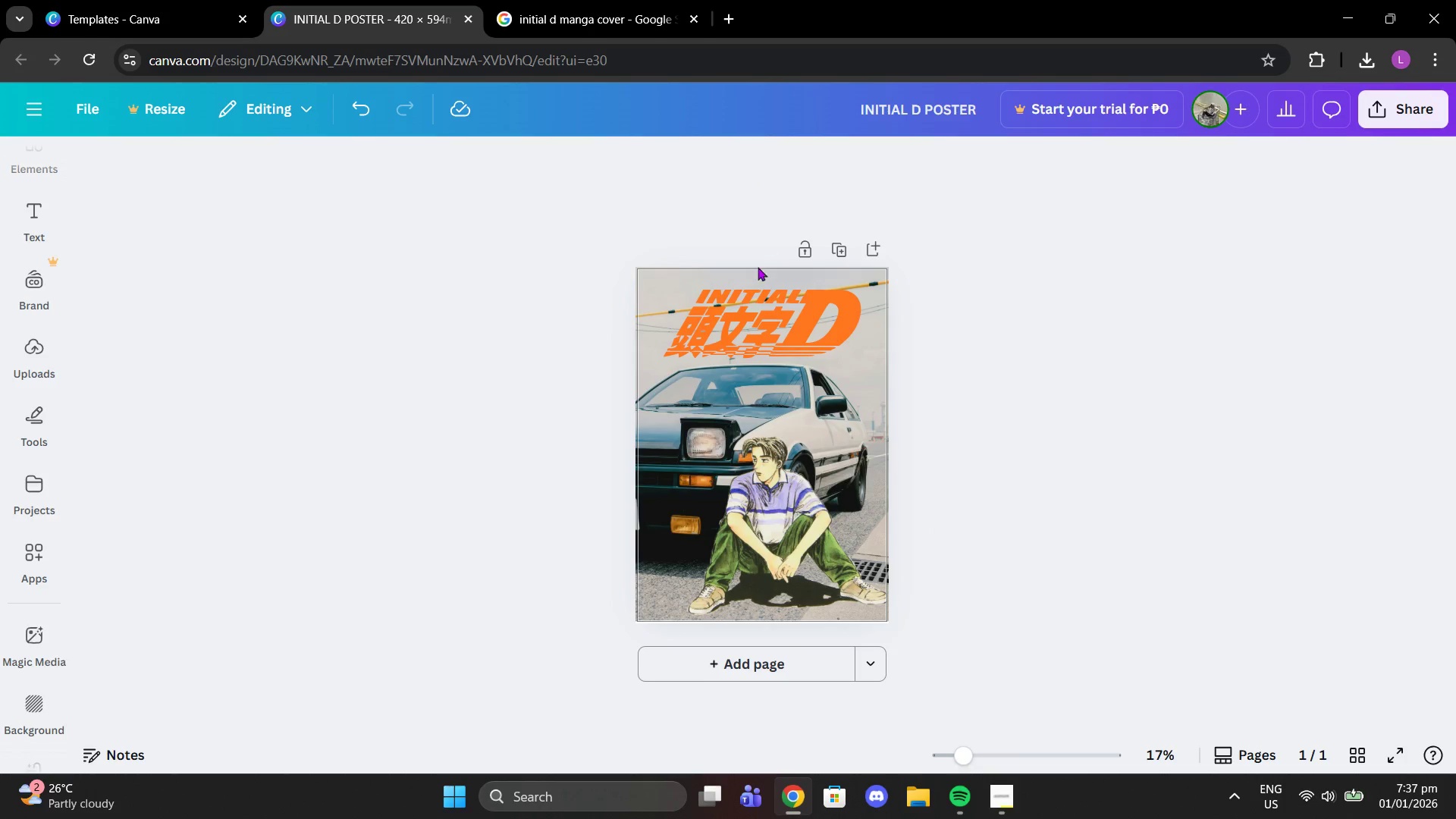 
left_click([758, 270])
 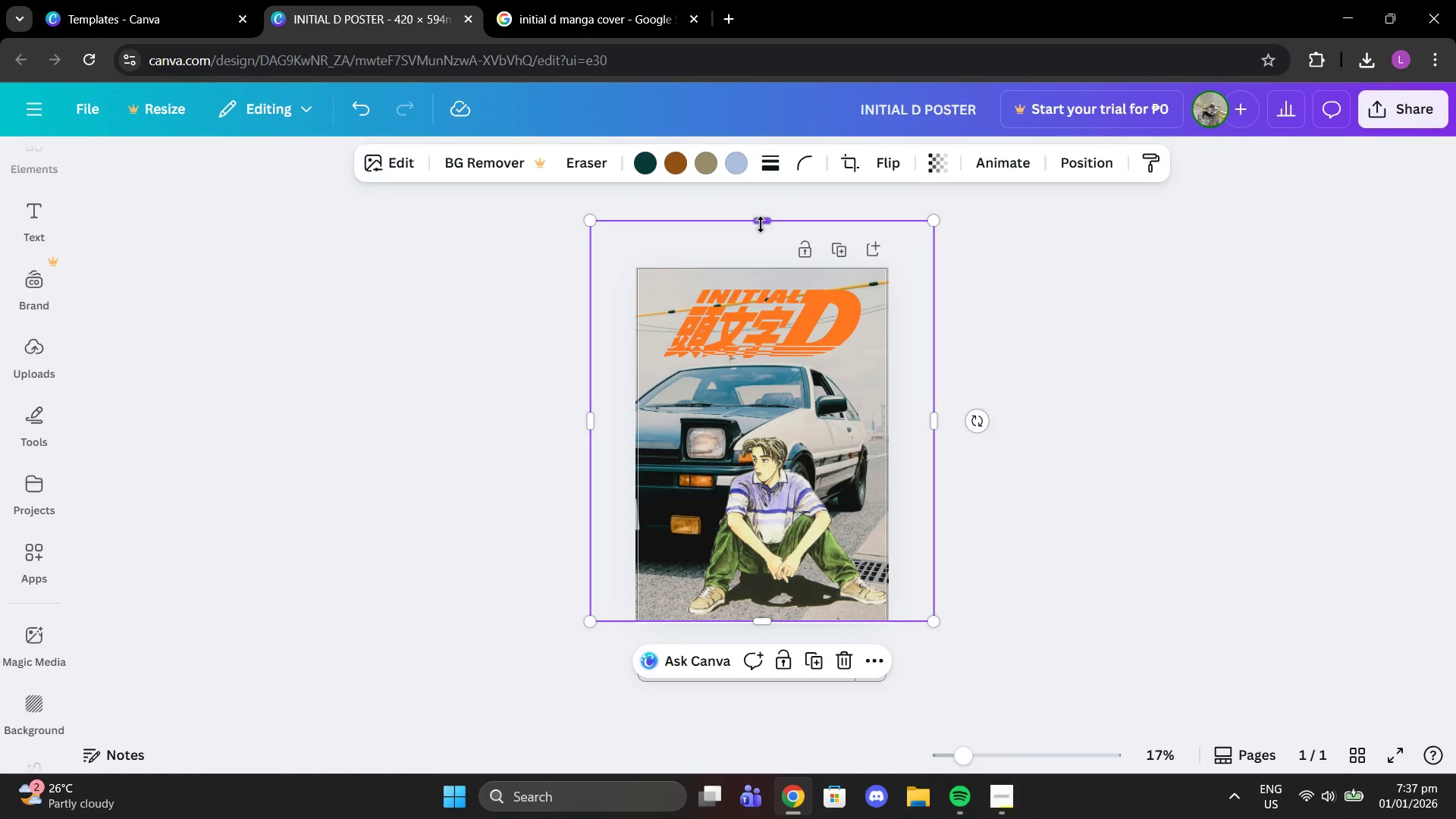 
left_click_drag(start_coordinate=[761, 224], to_coordinate=[776, 268])
 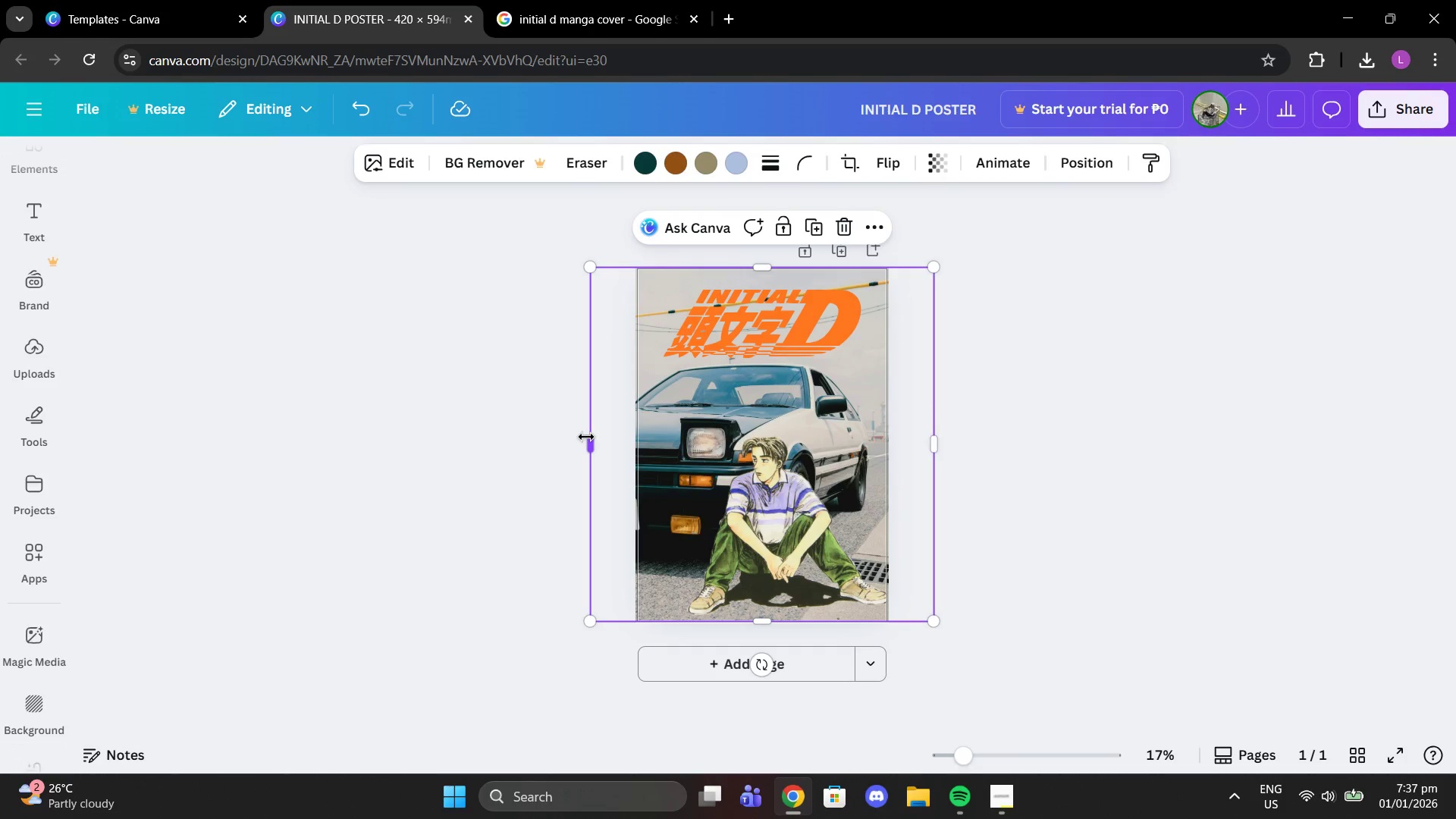 
left_click_drag(start_coordinate=[586, 437], to_coordinate=[634, 444])
 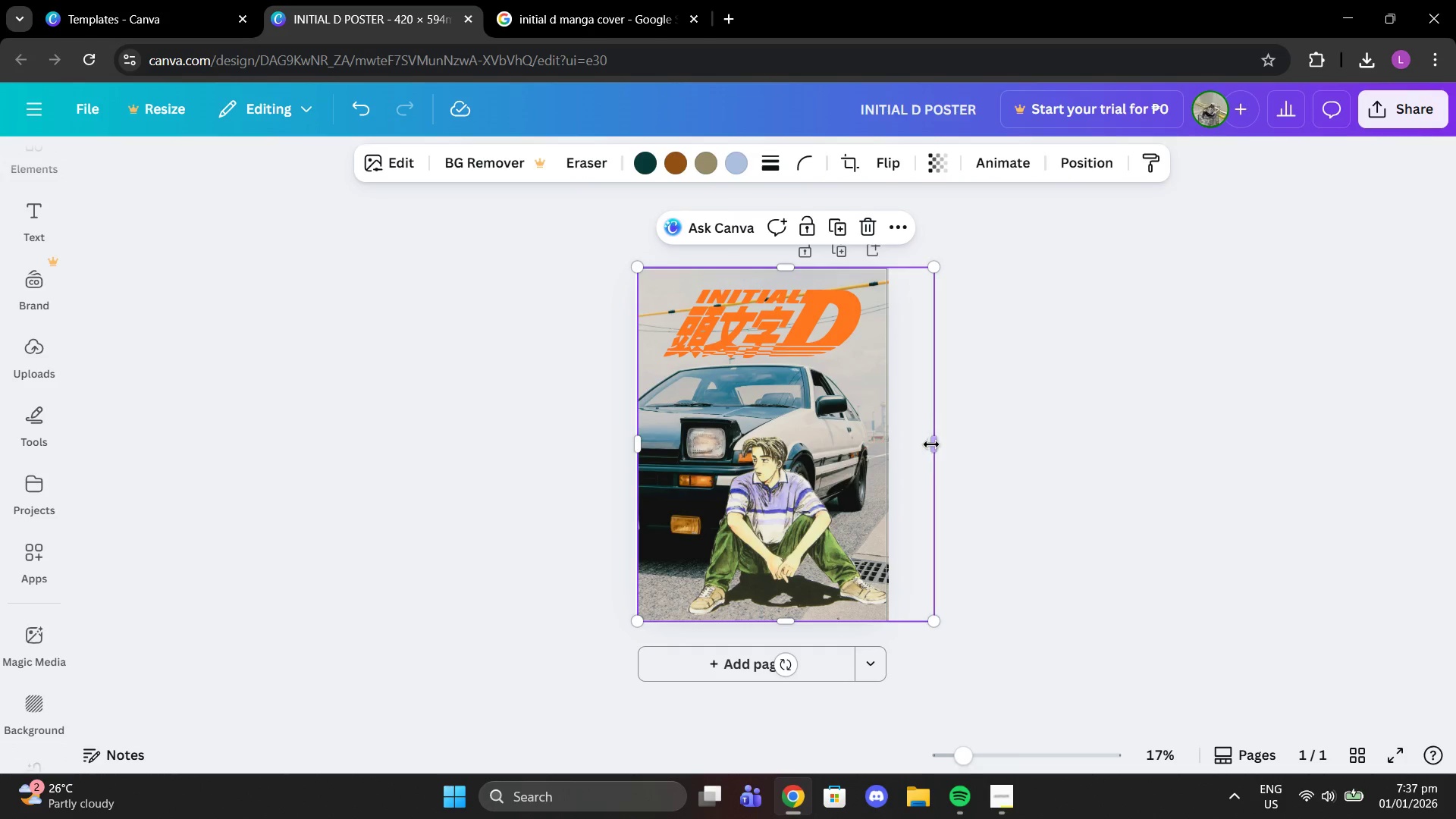 
left_click_drag(start_coordinate=[933, 444], to_coordinate=[886, 438])
 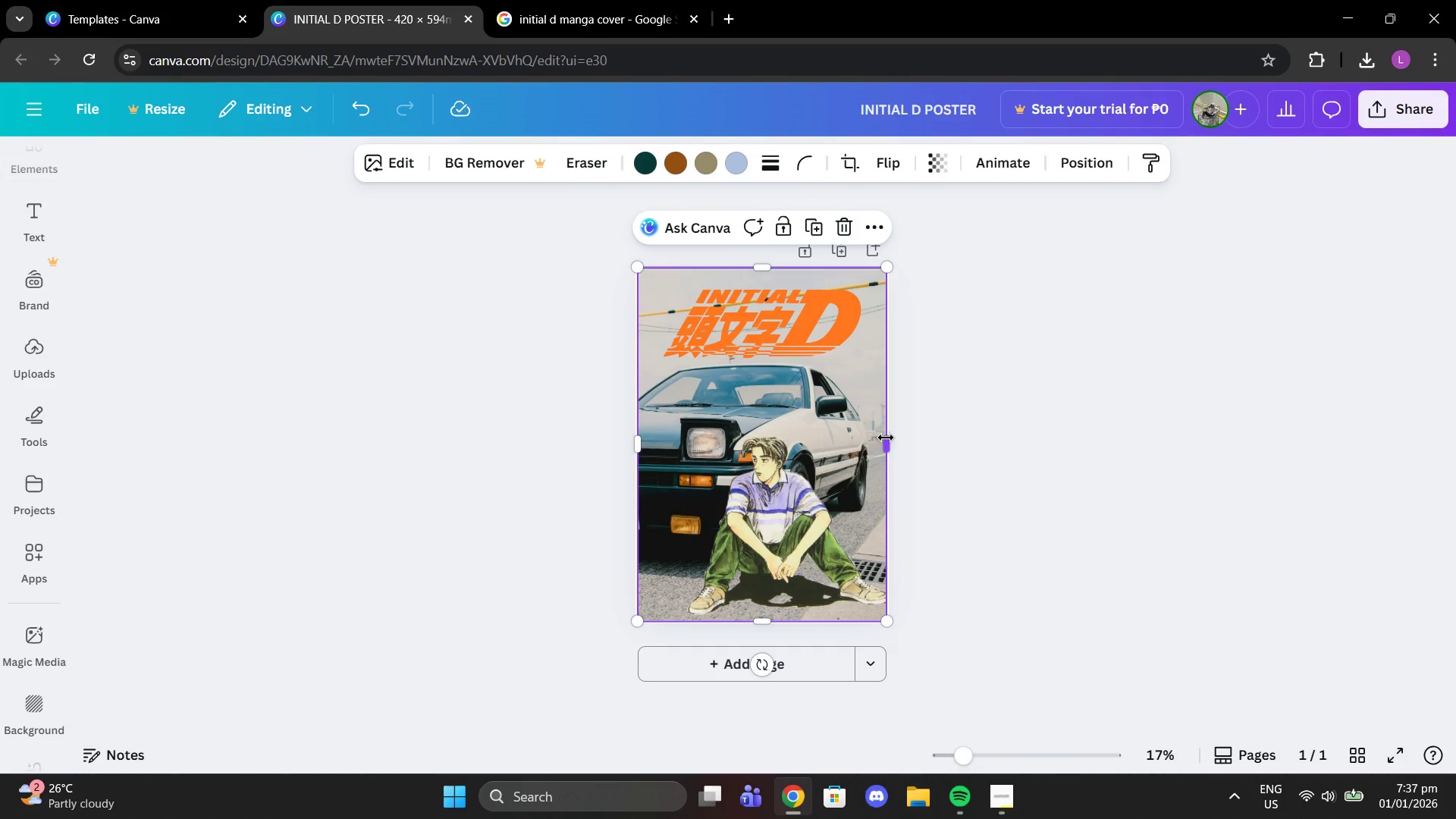 
left_click_drag(start_coordinate=[886, 438], to_coordinate=[892, 438])
 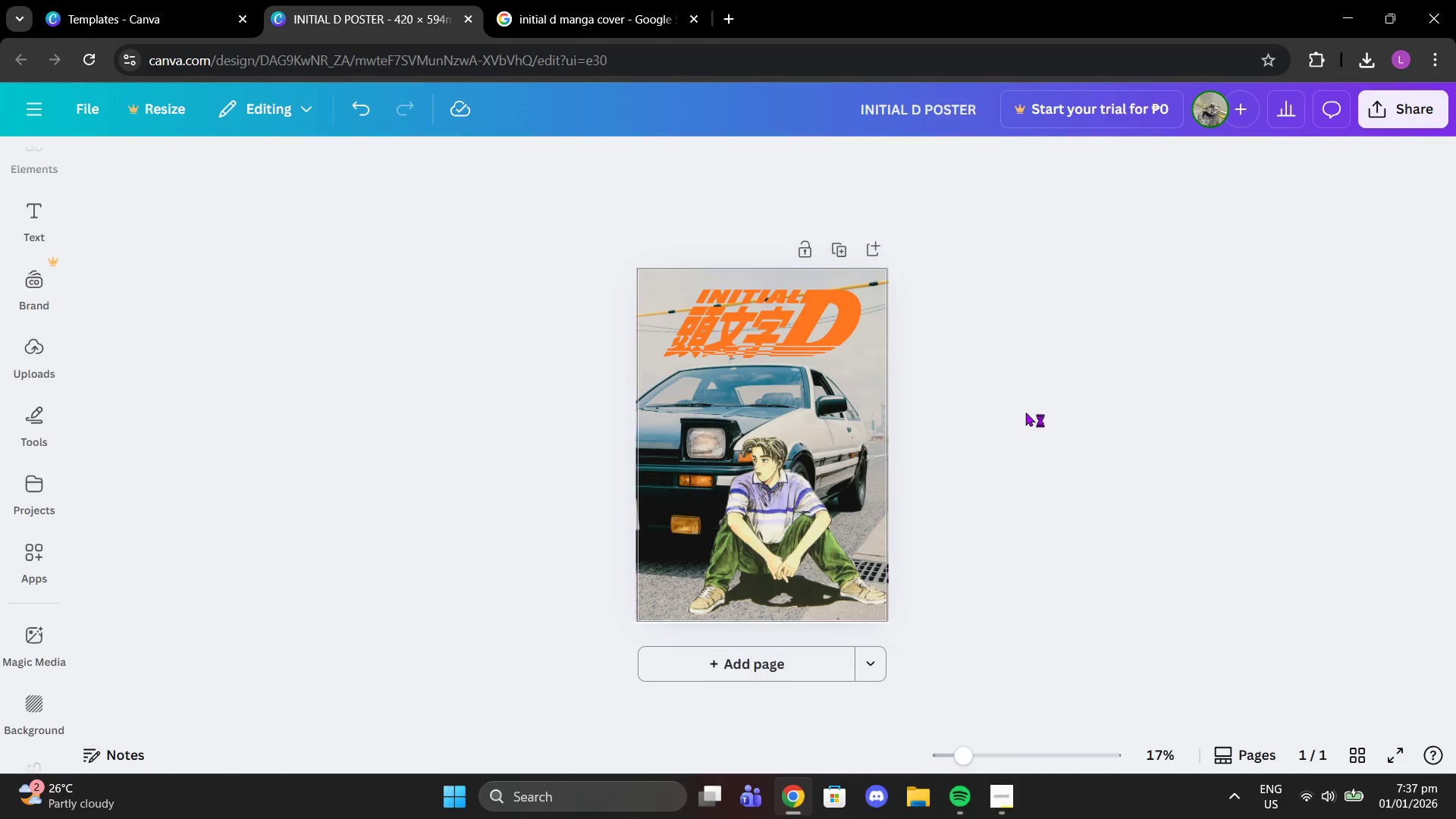 
left_click_drag(start_coordinate=[971, 749], to_coordinate=[984, 749])
 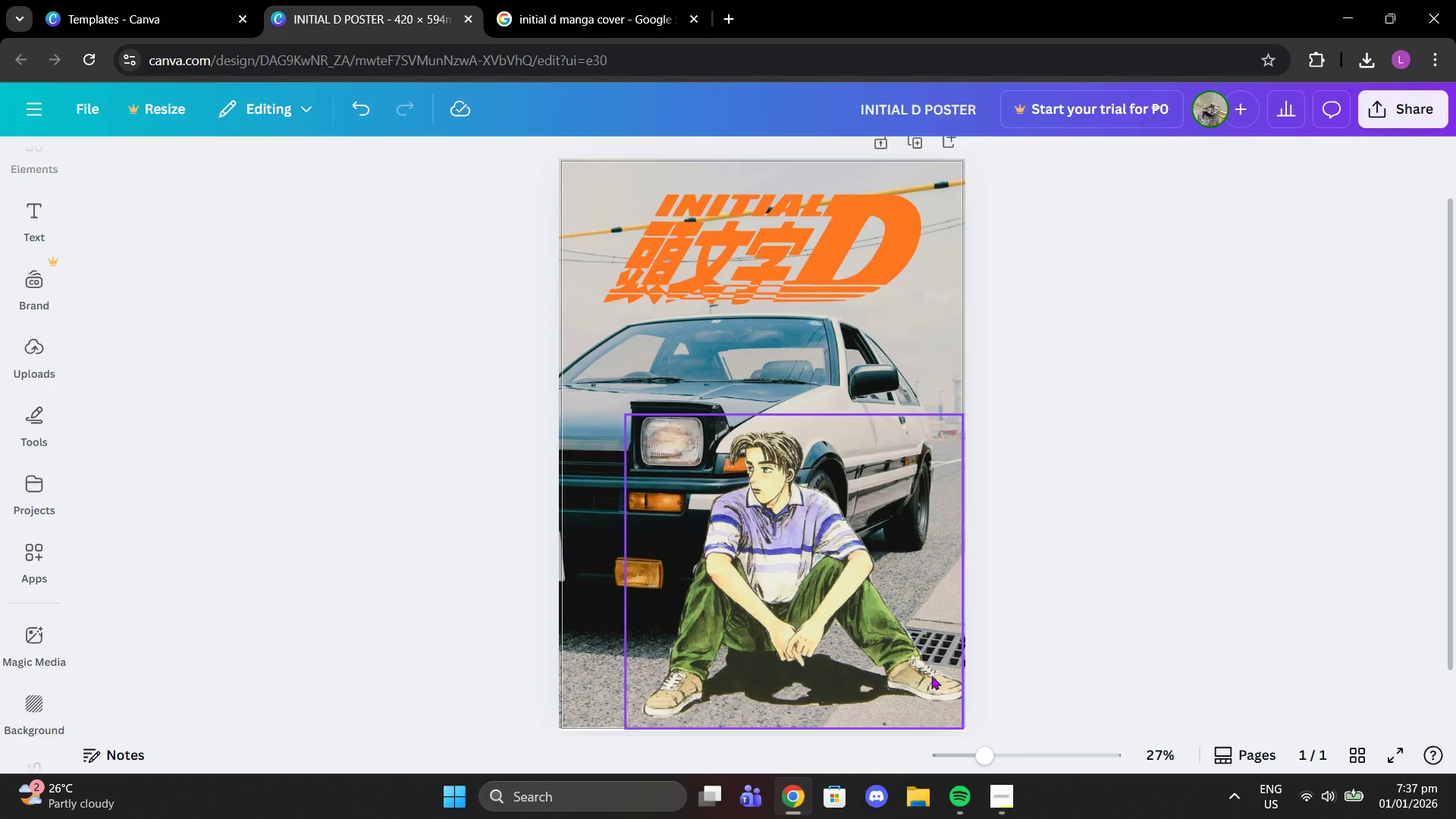 
scroll: coordinate [934, 678], scroll_direction: down, amount: 1.0
 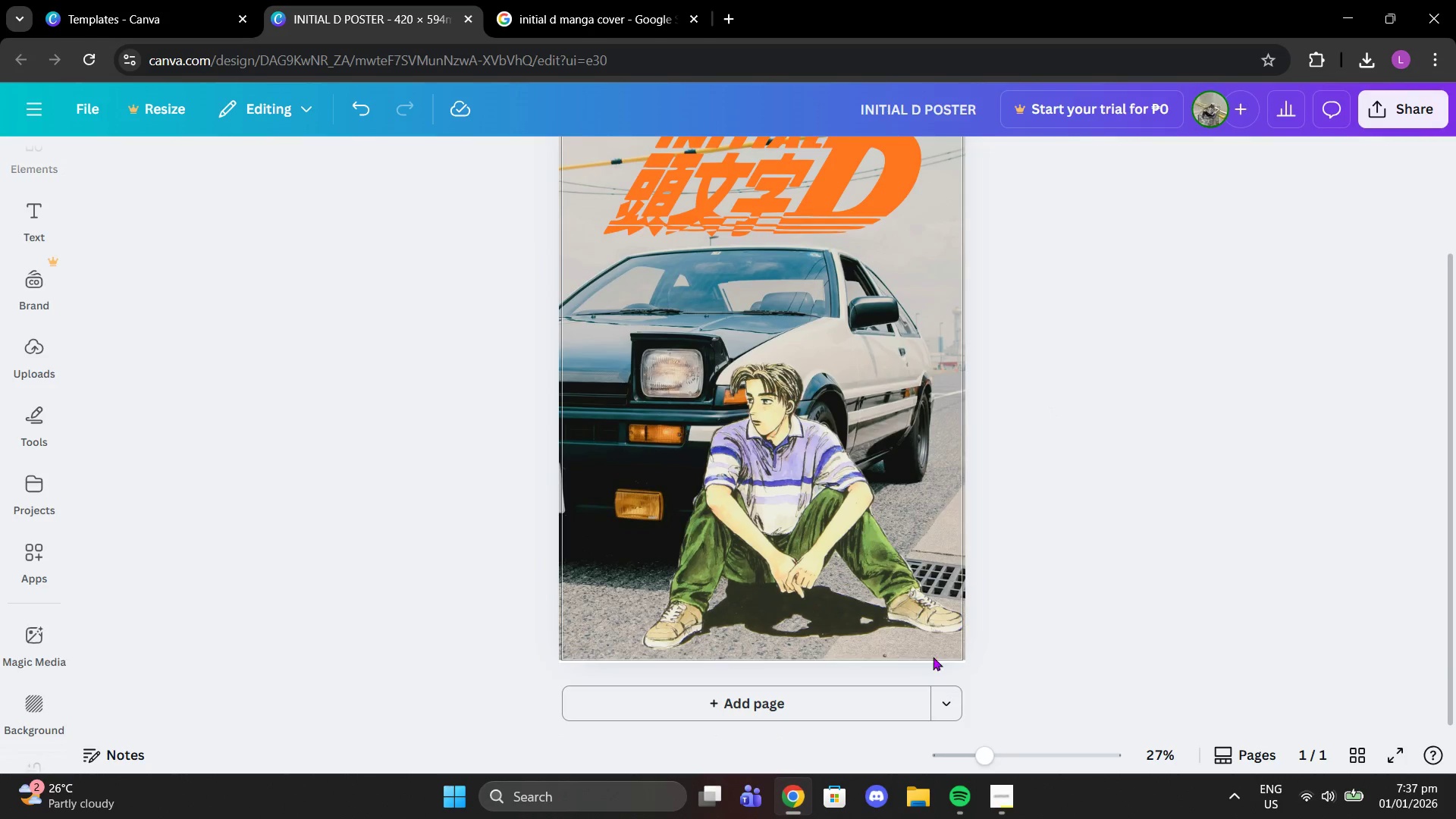 
left_click([915, 632])
 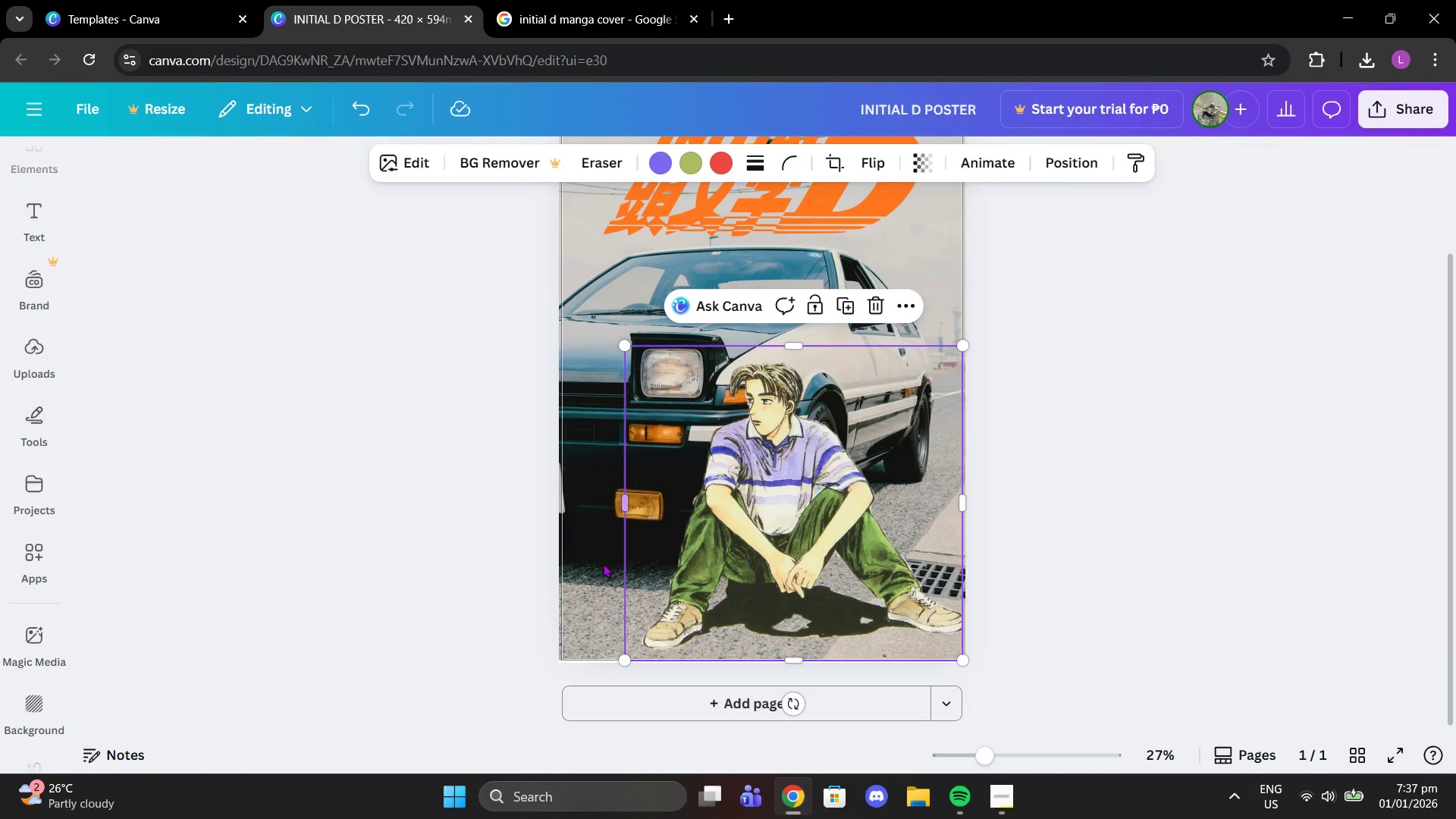 
left_click([595, 562])
 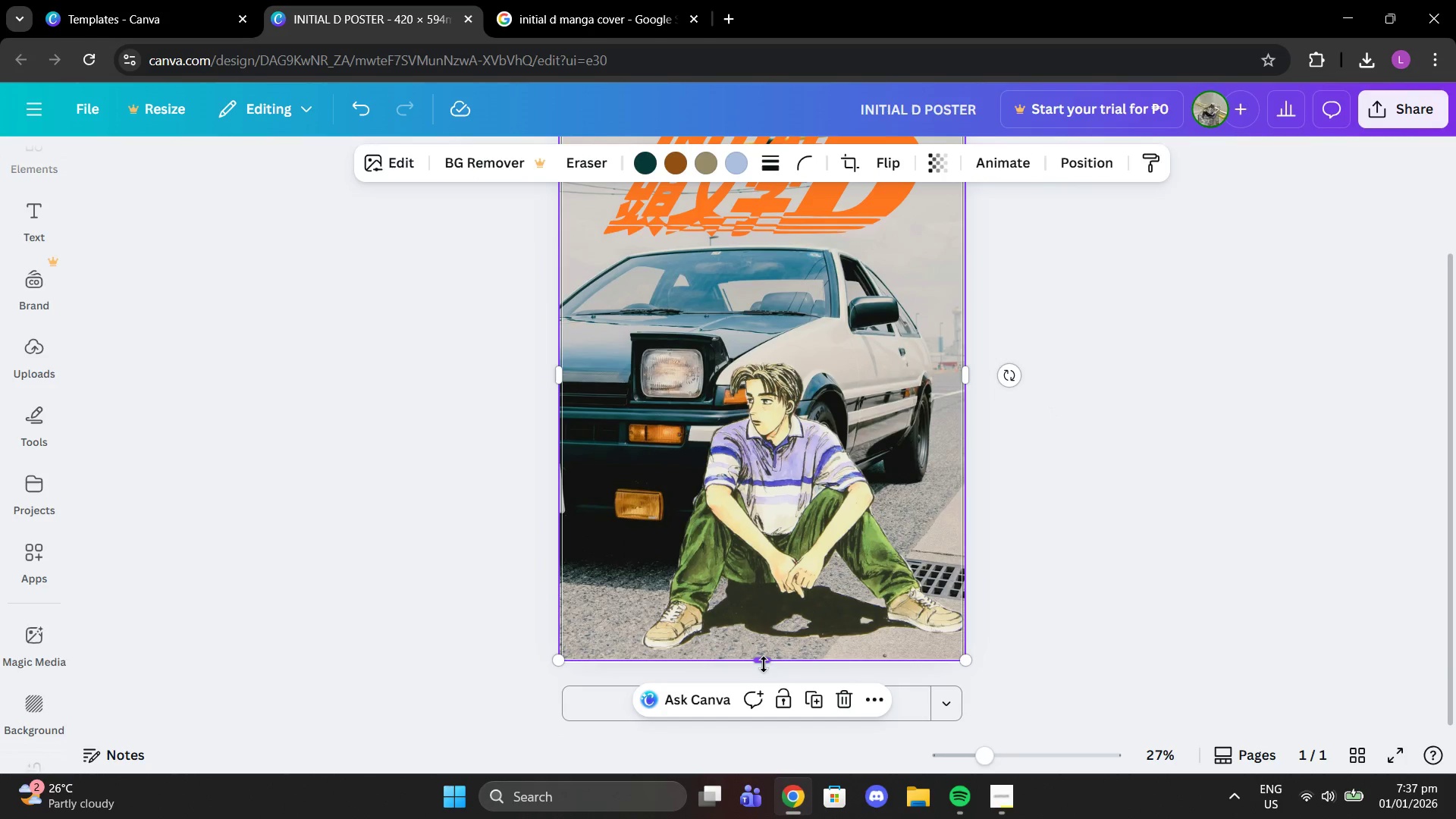 
left_click_drag(start_coordinate=[763, 658], to_coordinate=[765, 664])
 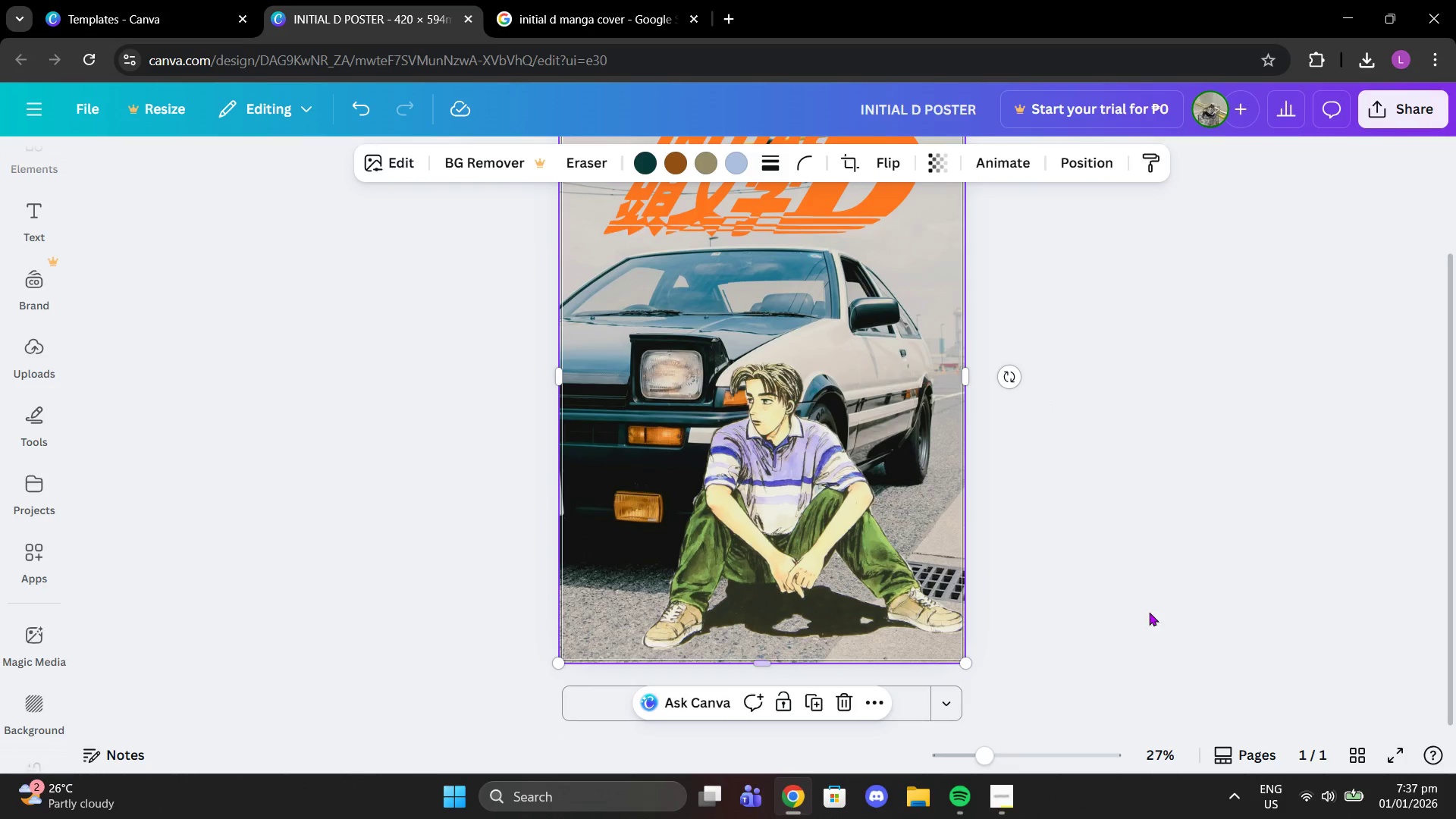 
left_click([1149, 612])
 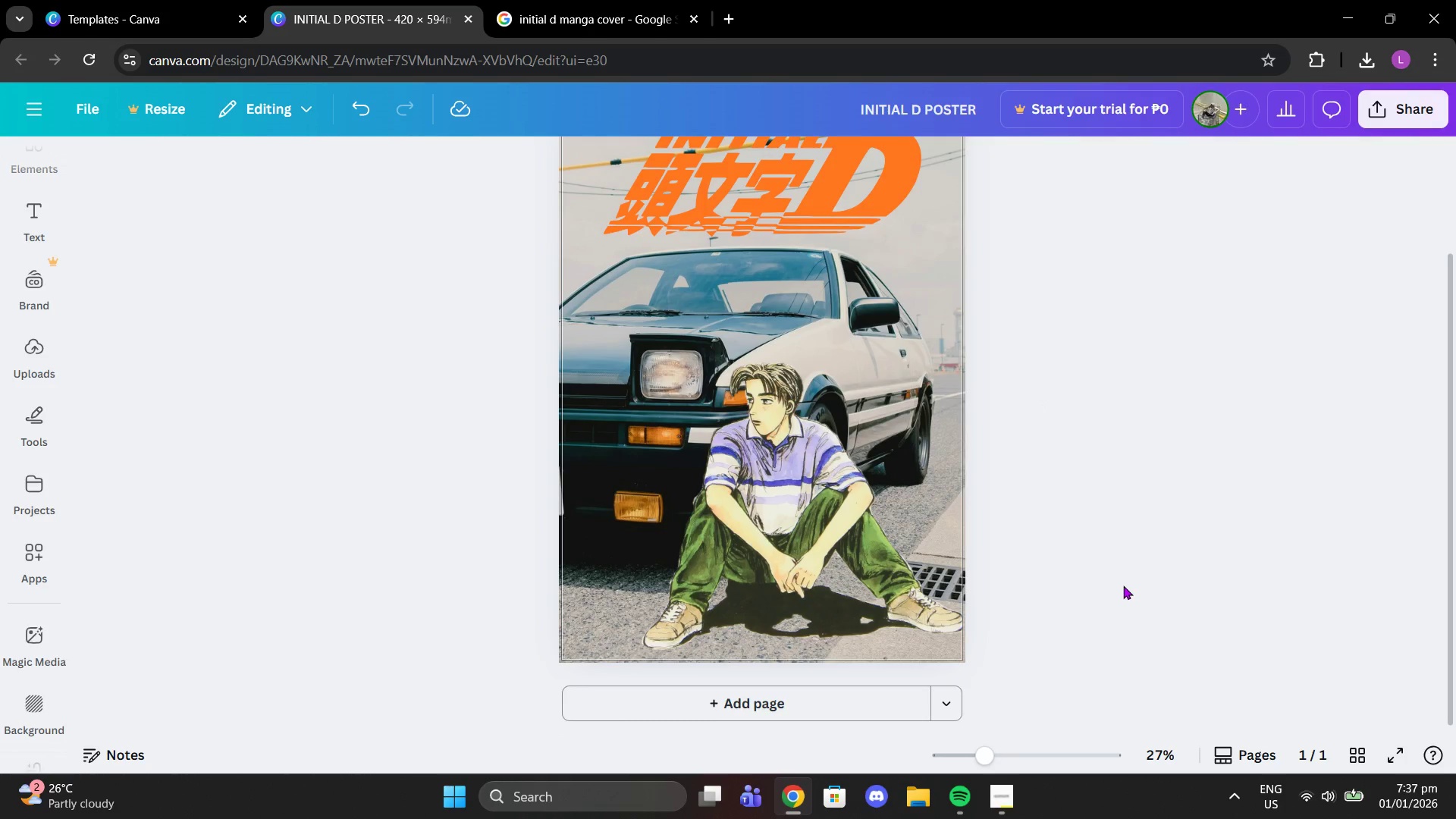 
scroll: coordinate [1119, 582], scroll_direction: up, amount: 4.0
 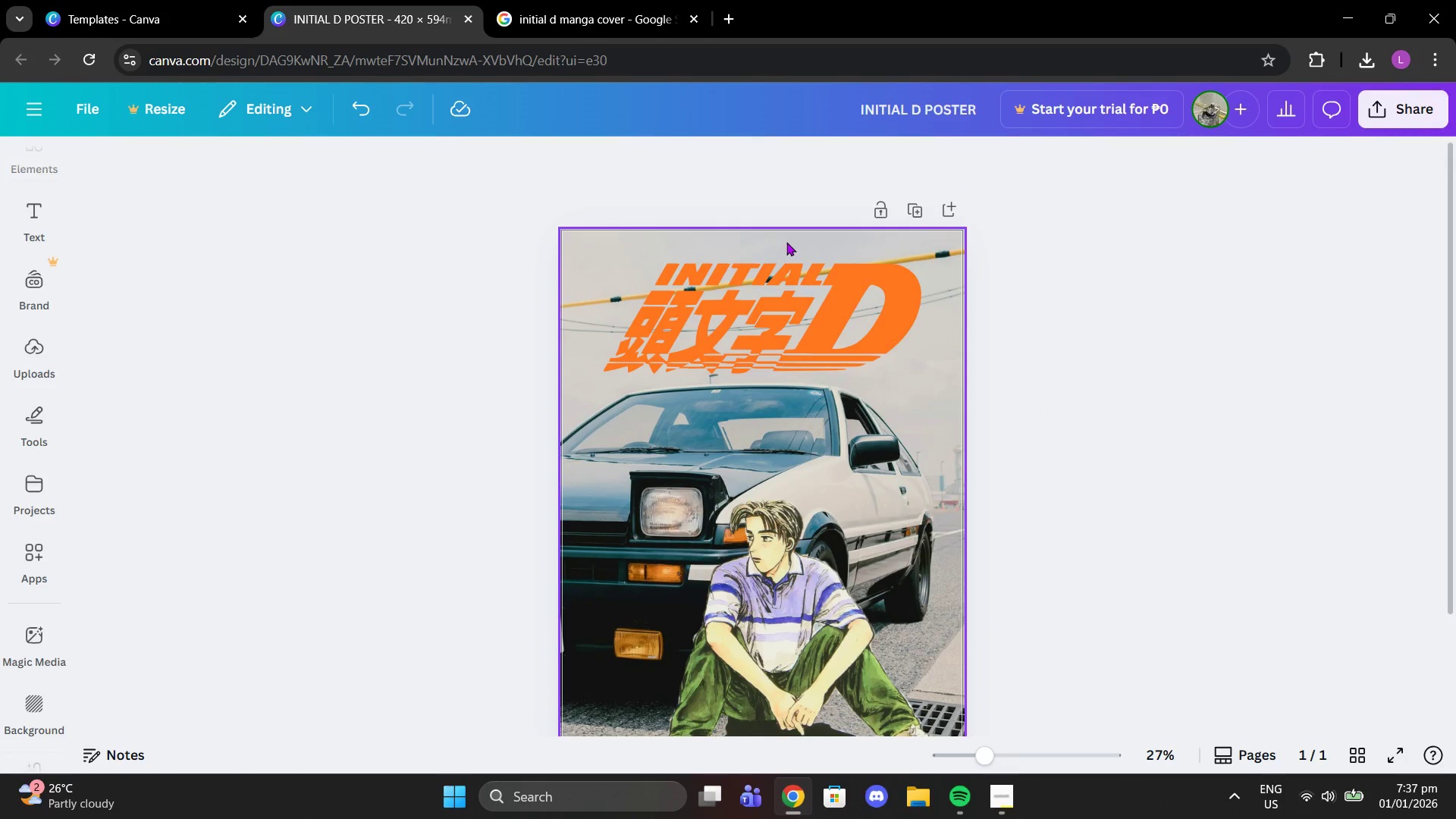 
left_click([786, 241])
 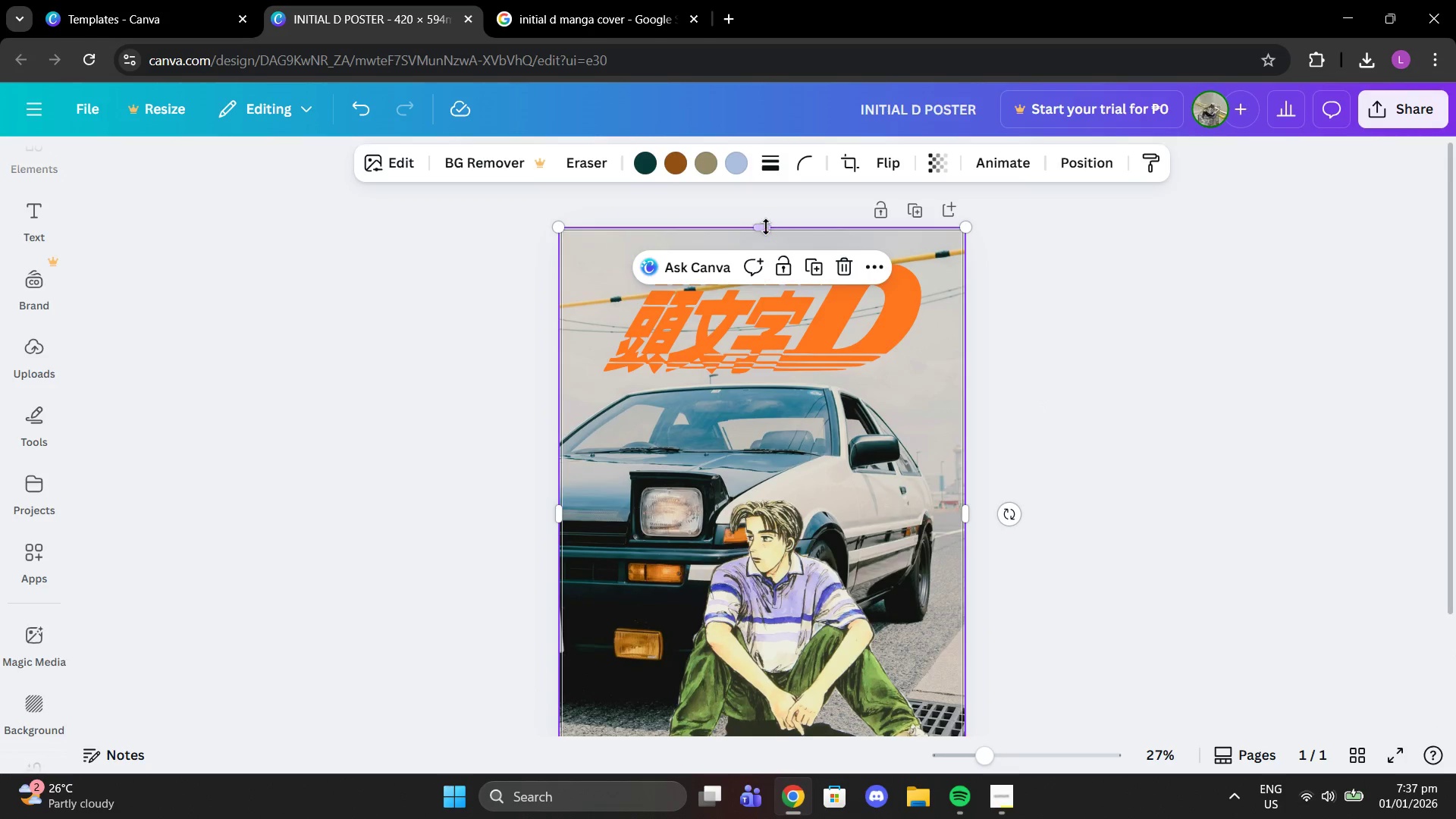 
left_click_drag(start_coordinate=[766, 228], to_coordinate=[758, 228])
 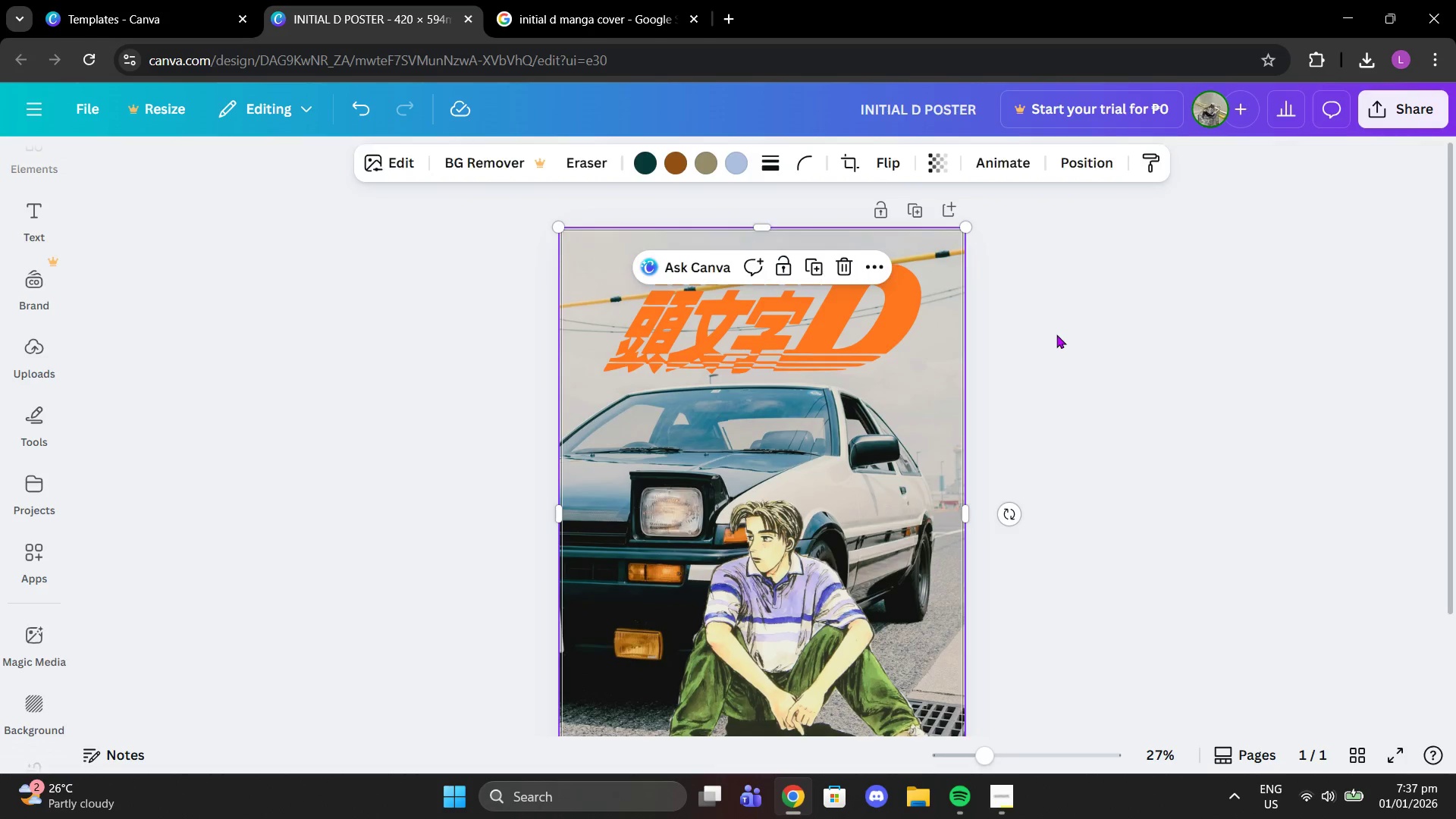 
left_click([1059, 334])
 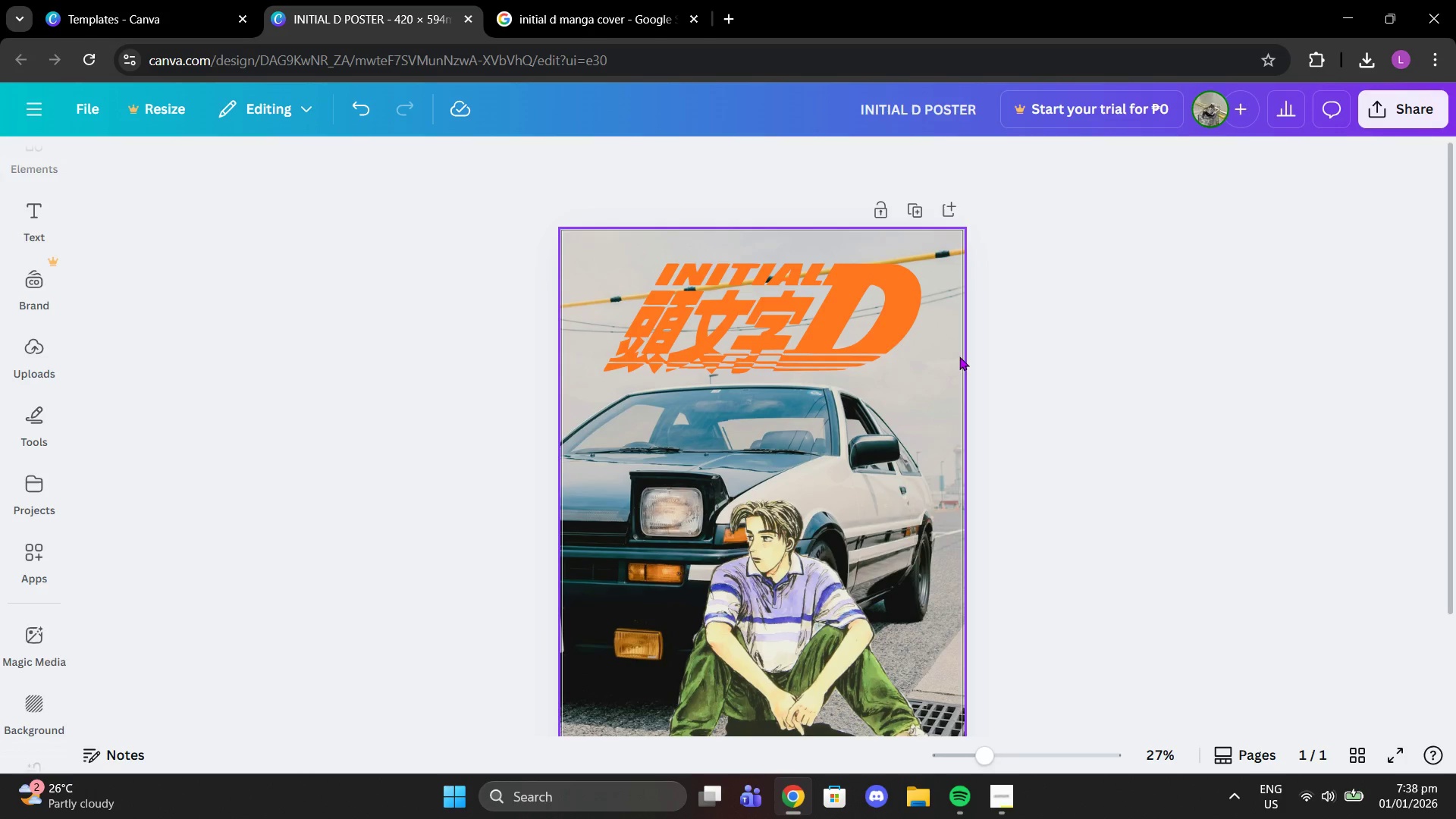 
wait(7.44)
 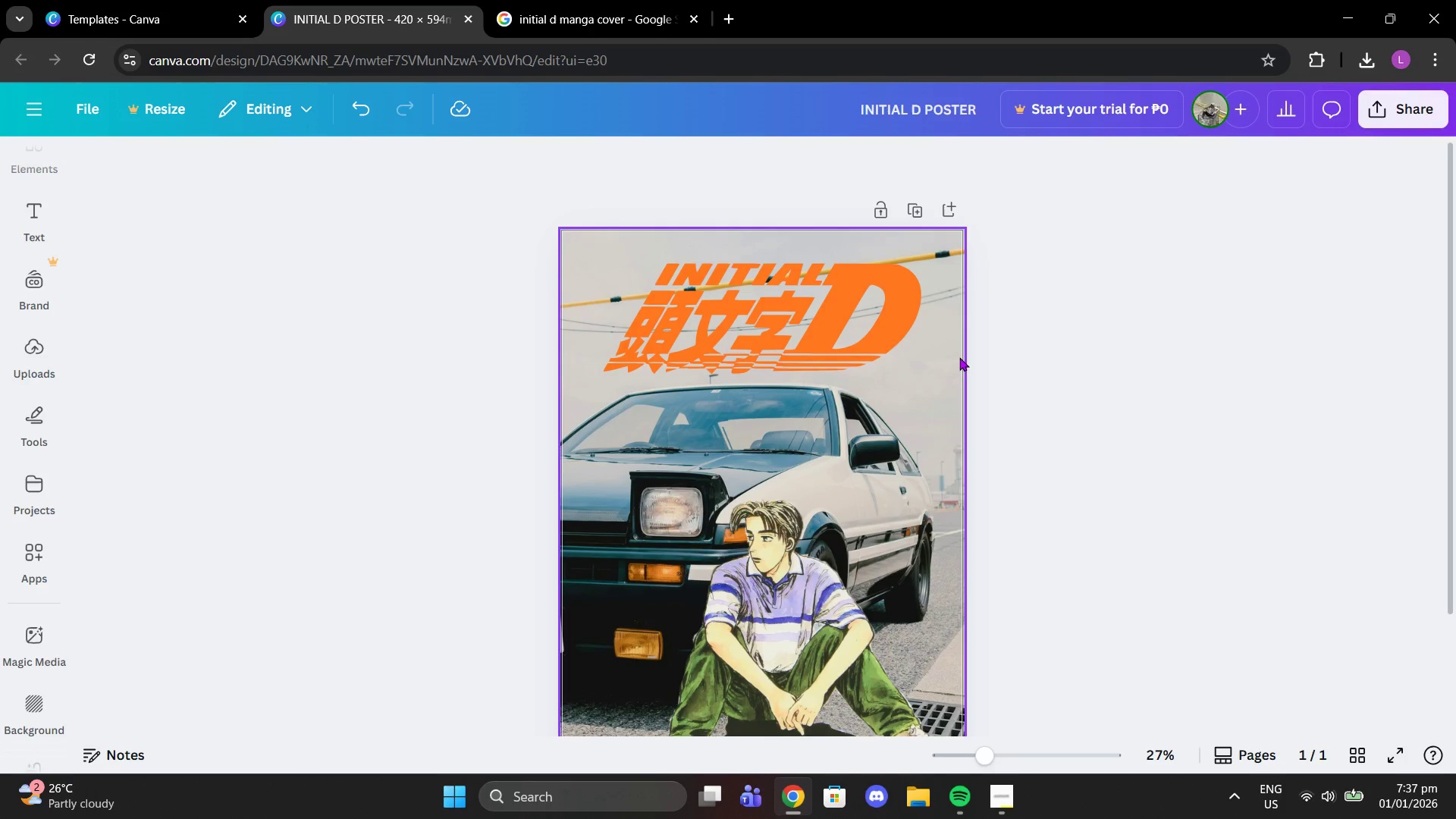 
scroll: coordinate [902, 416], scroll_direction: down, amount: 2.0
 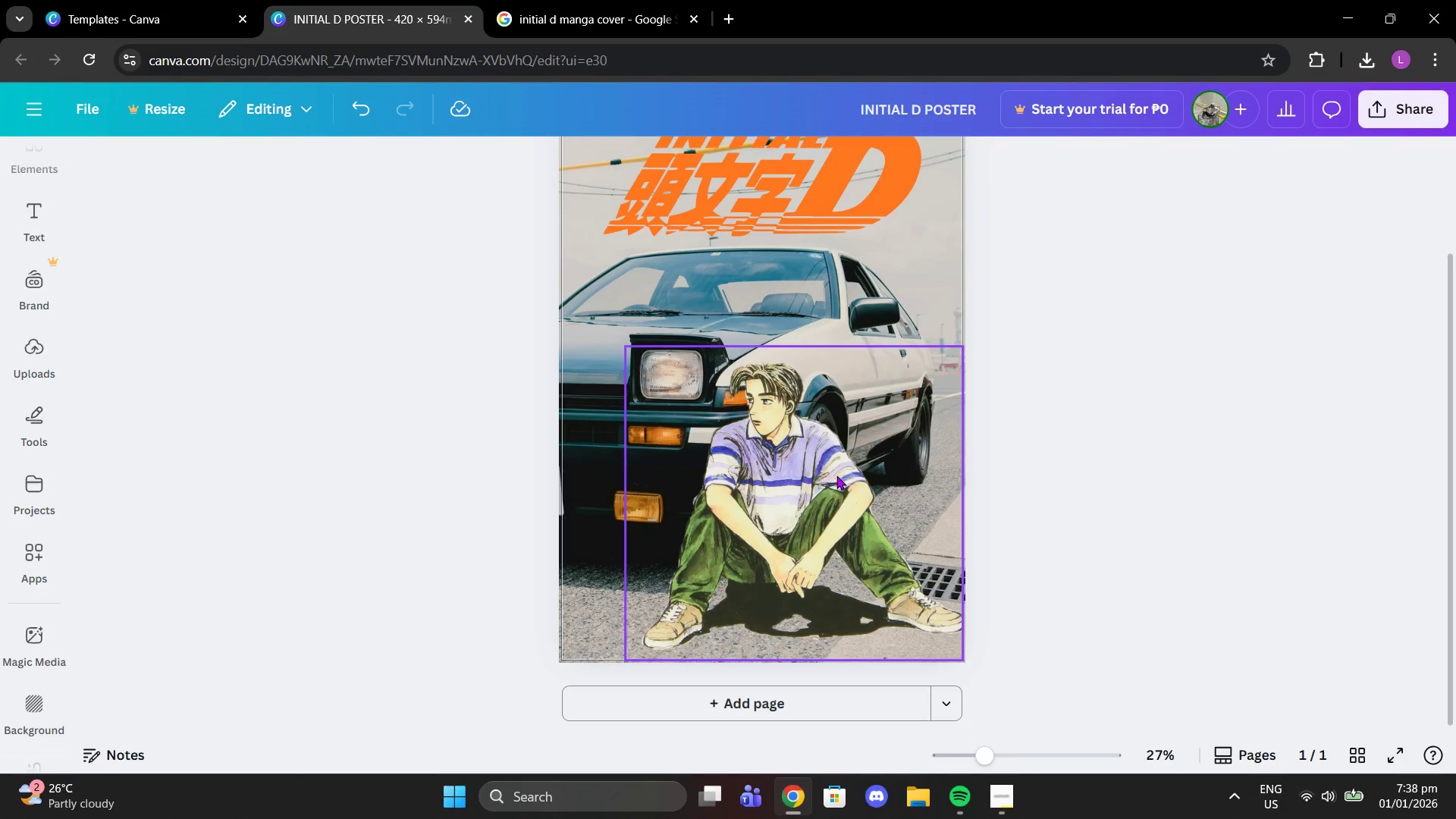 
left_click_drag(start_coordinate=[832, 477], to_coordinate=[839, 468])
 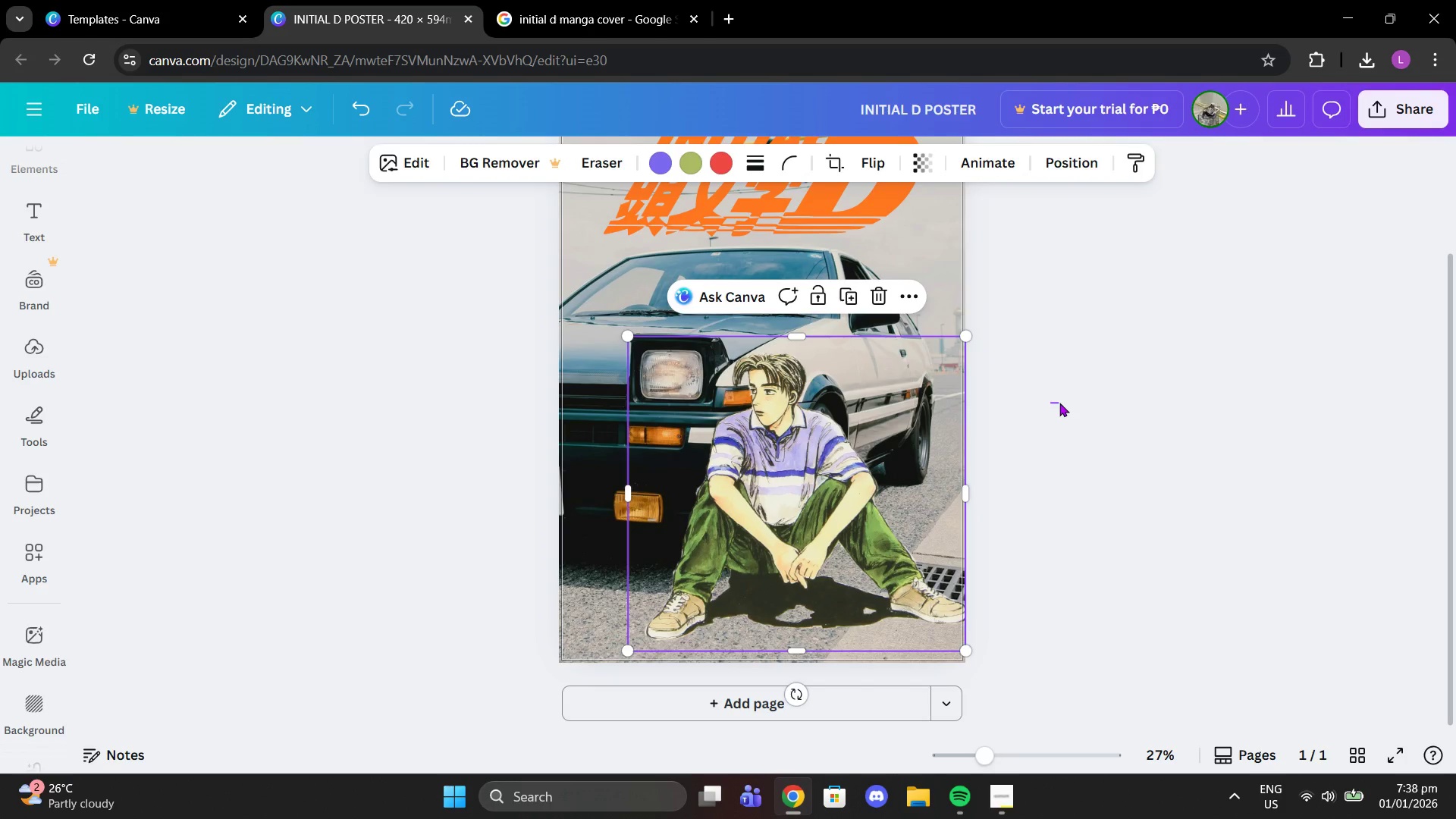 
left_click_drag(start_coordinate=[1051, 402], to_coordinate=[1059, 403])
 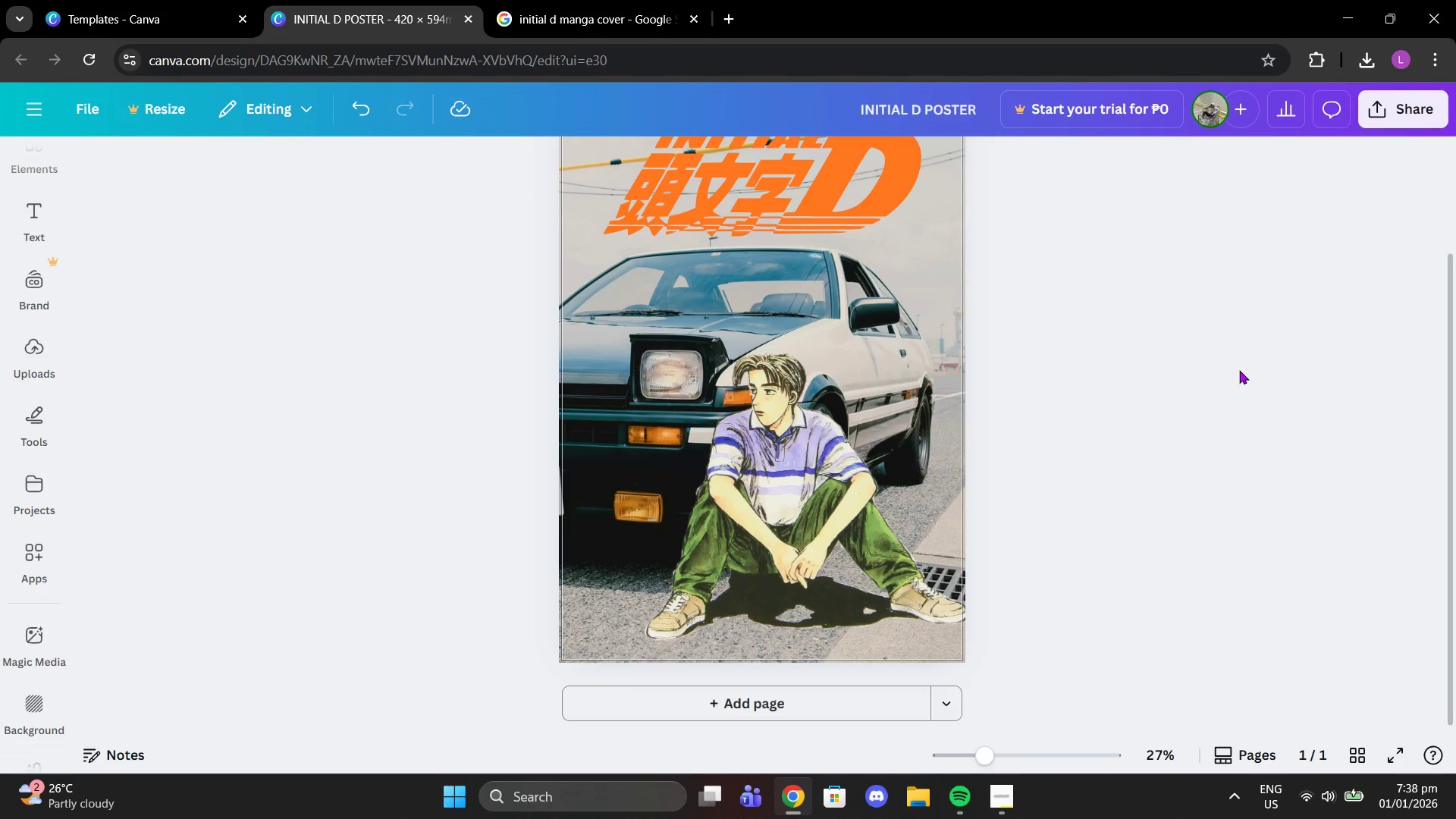 
scroll: coordinate [1239, 370], scroll_direction: up, amount: 1.0
 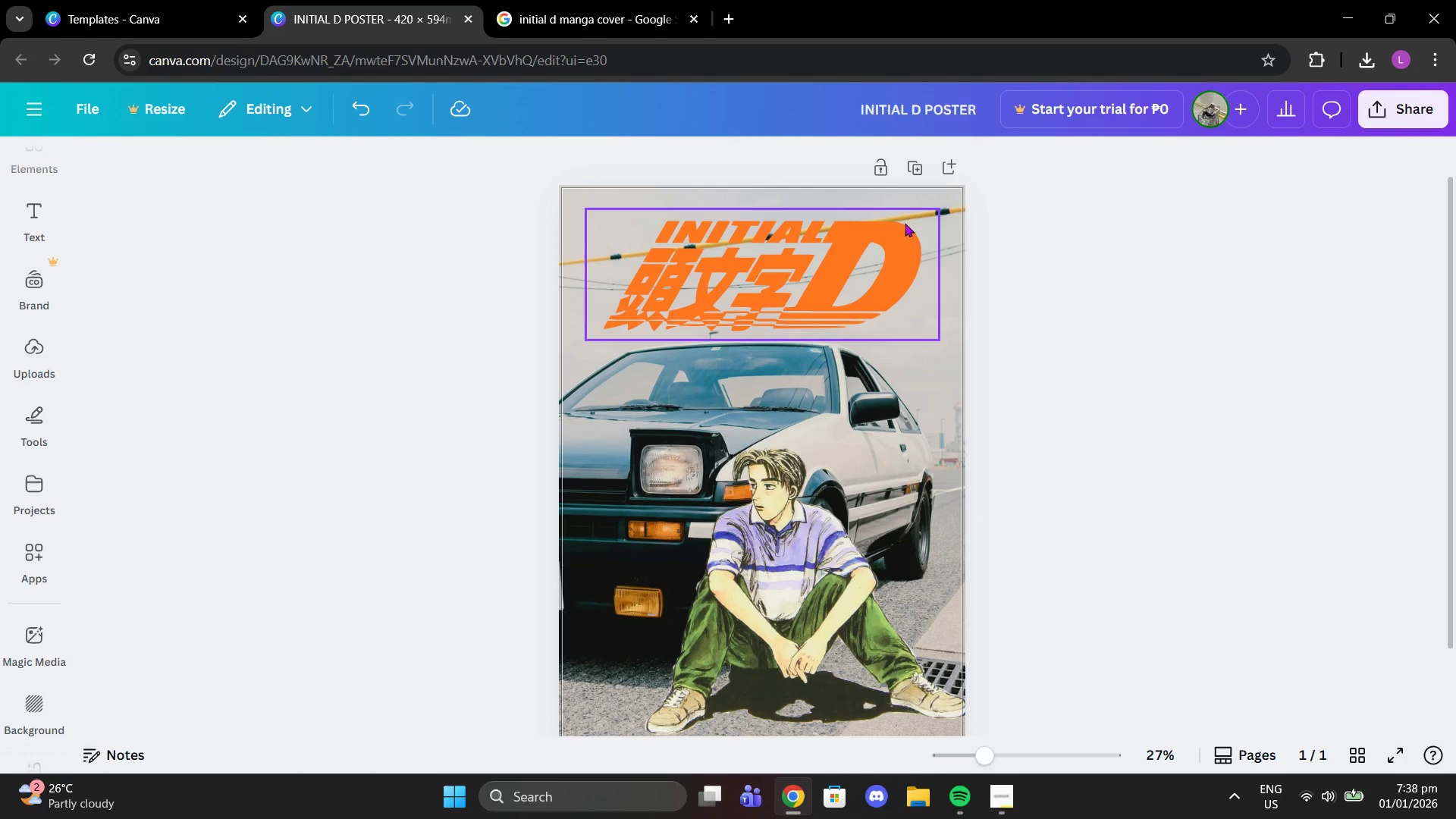 
left_click([871, 265])
 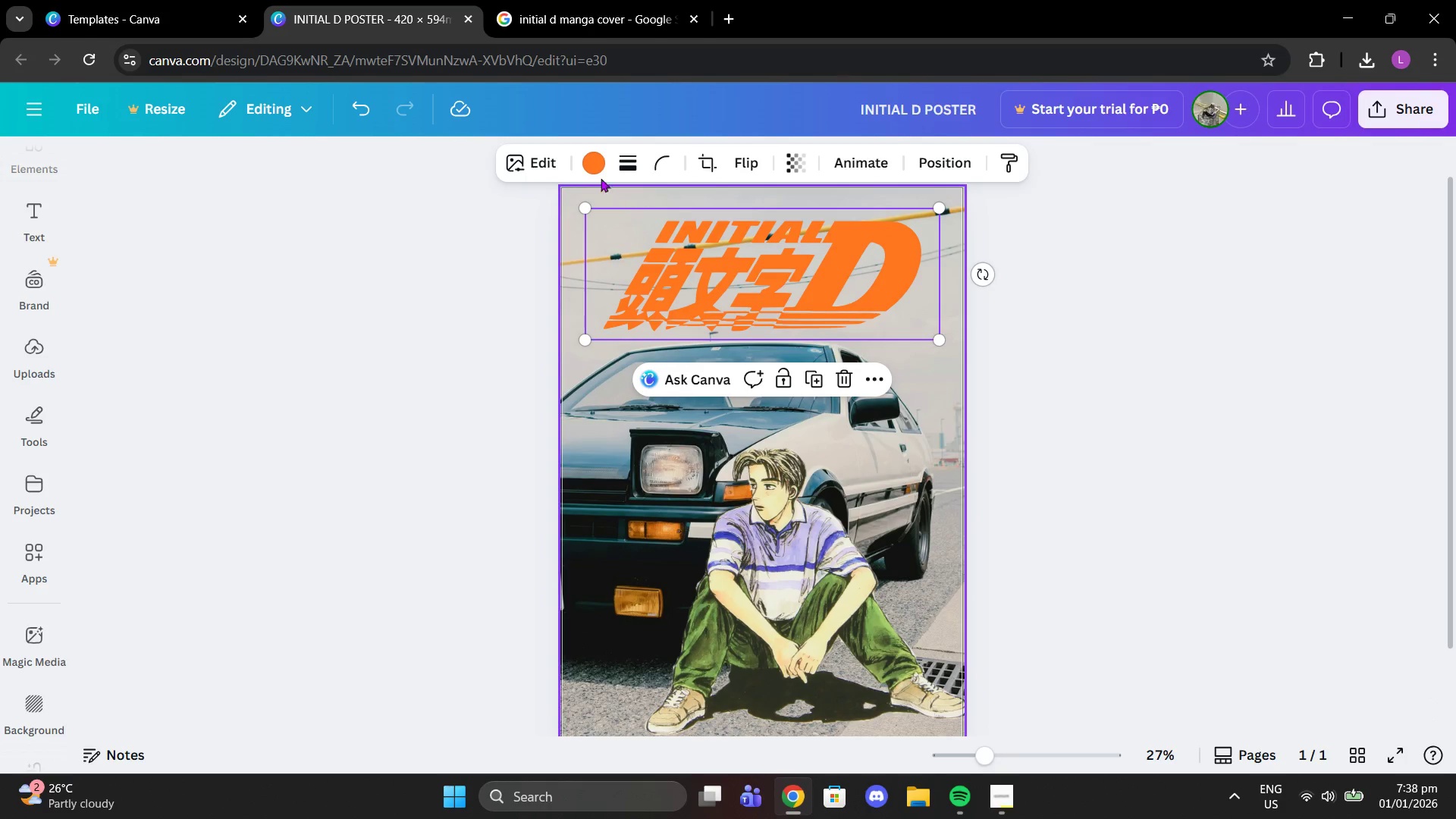 
left_click([595, 172])
 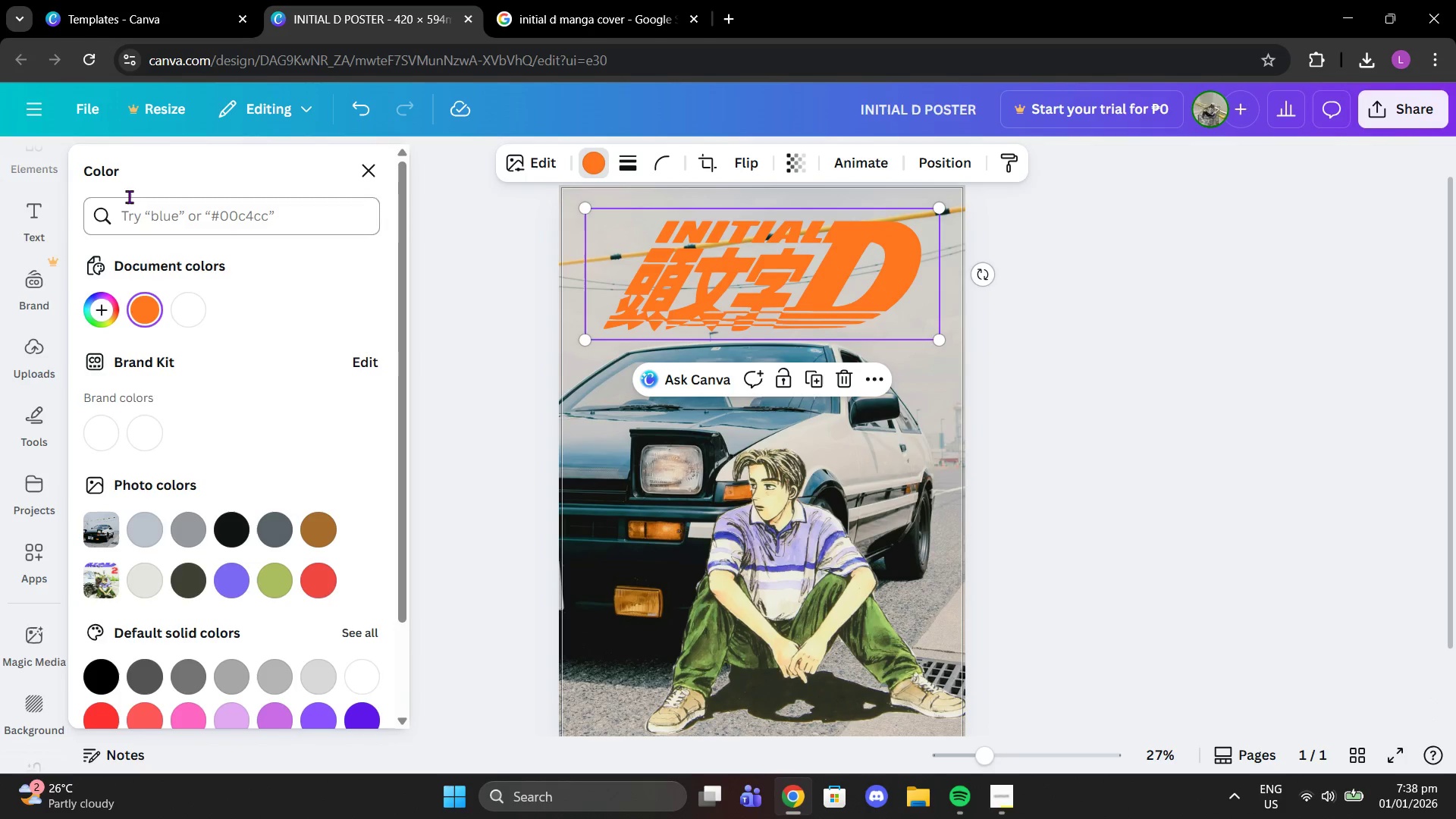 
left_click([168, 213])
 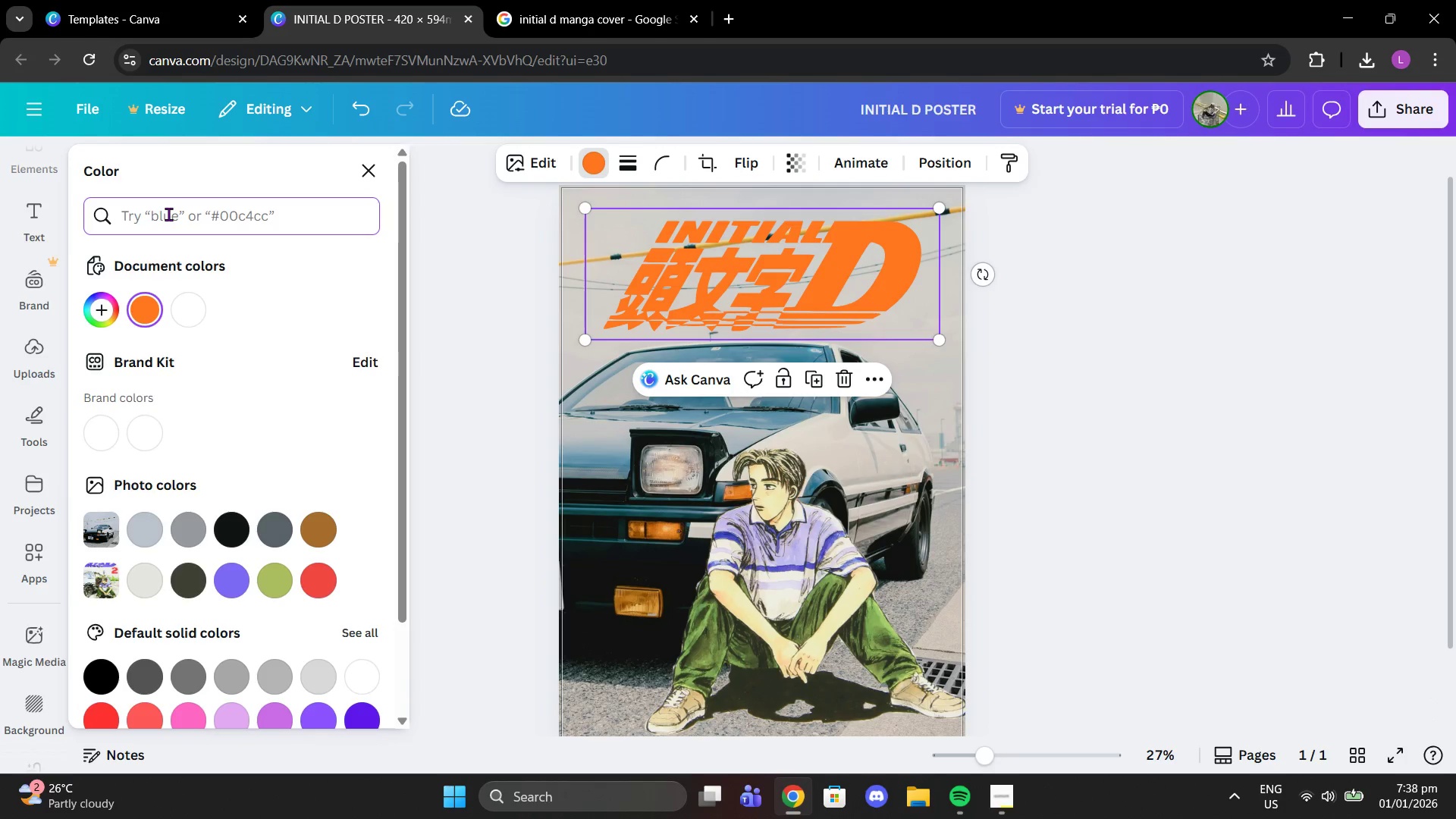 
type(nero)
key(Backspace)
key(Backspace)
type(on orange)
 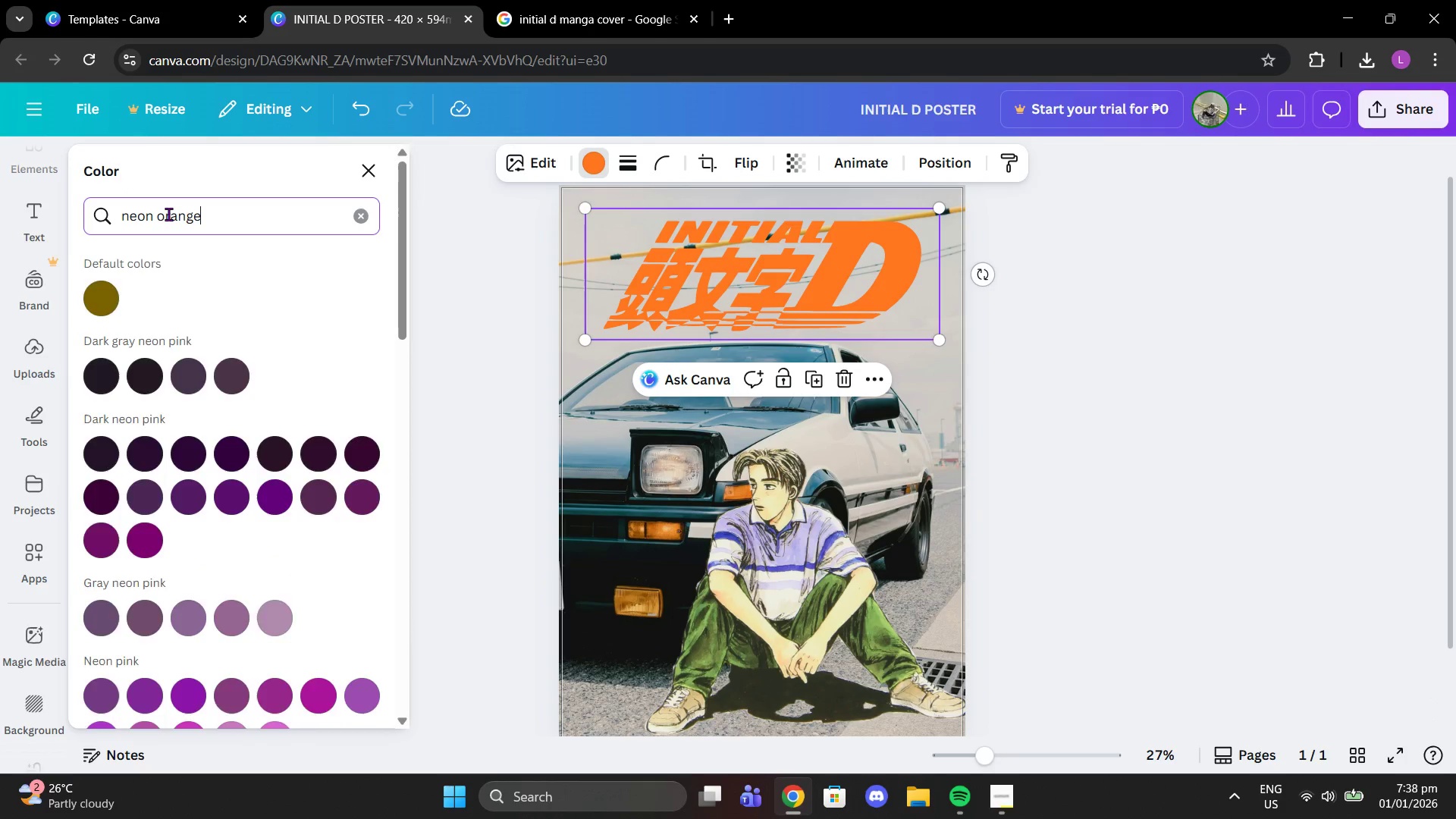 
key(Enter)
 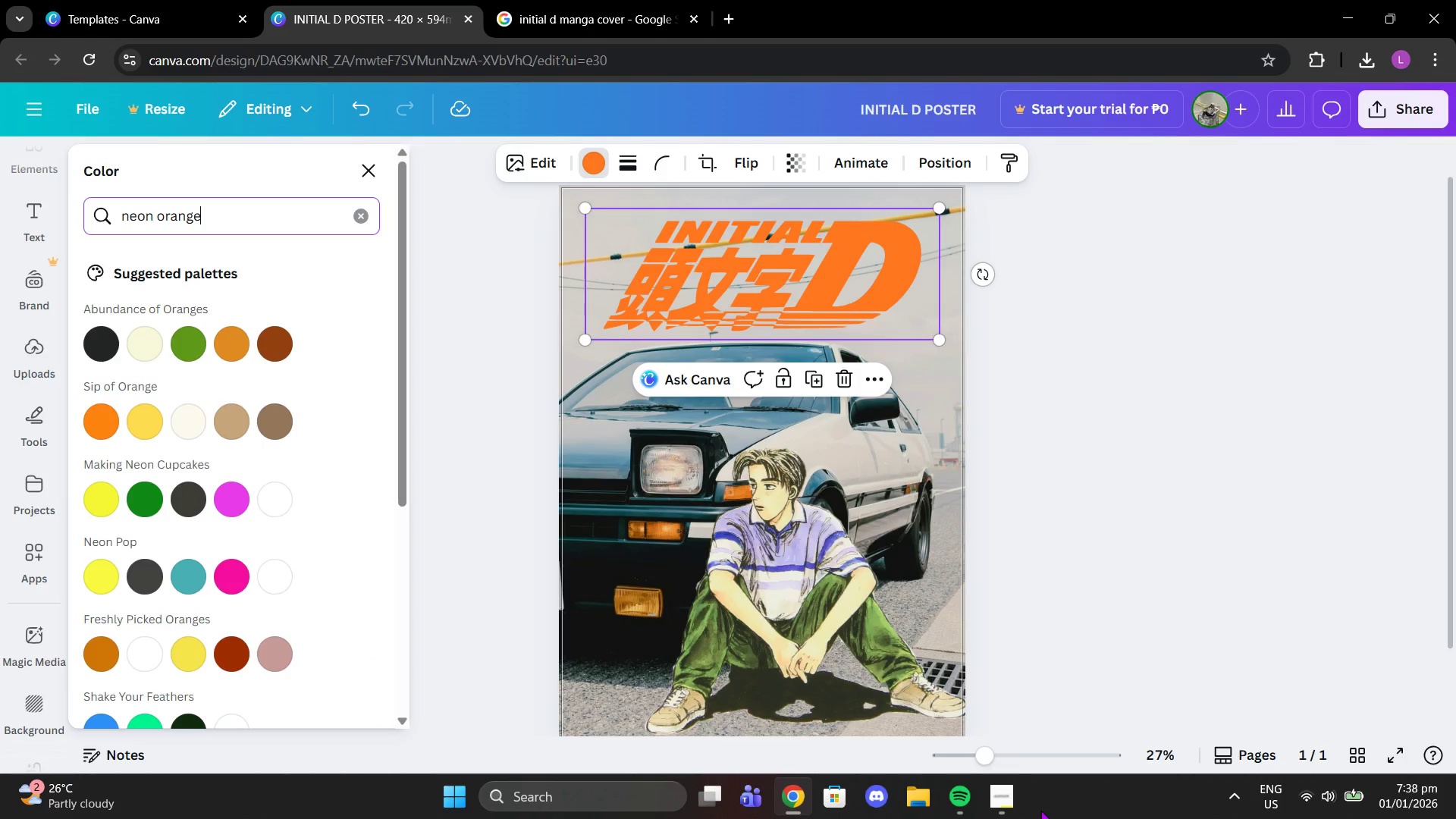 
left_click([1009, 787])